 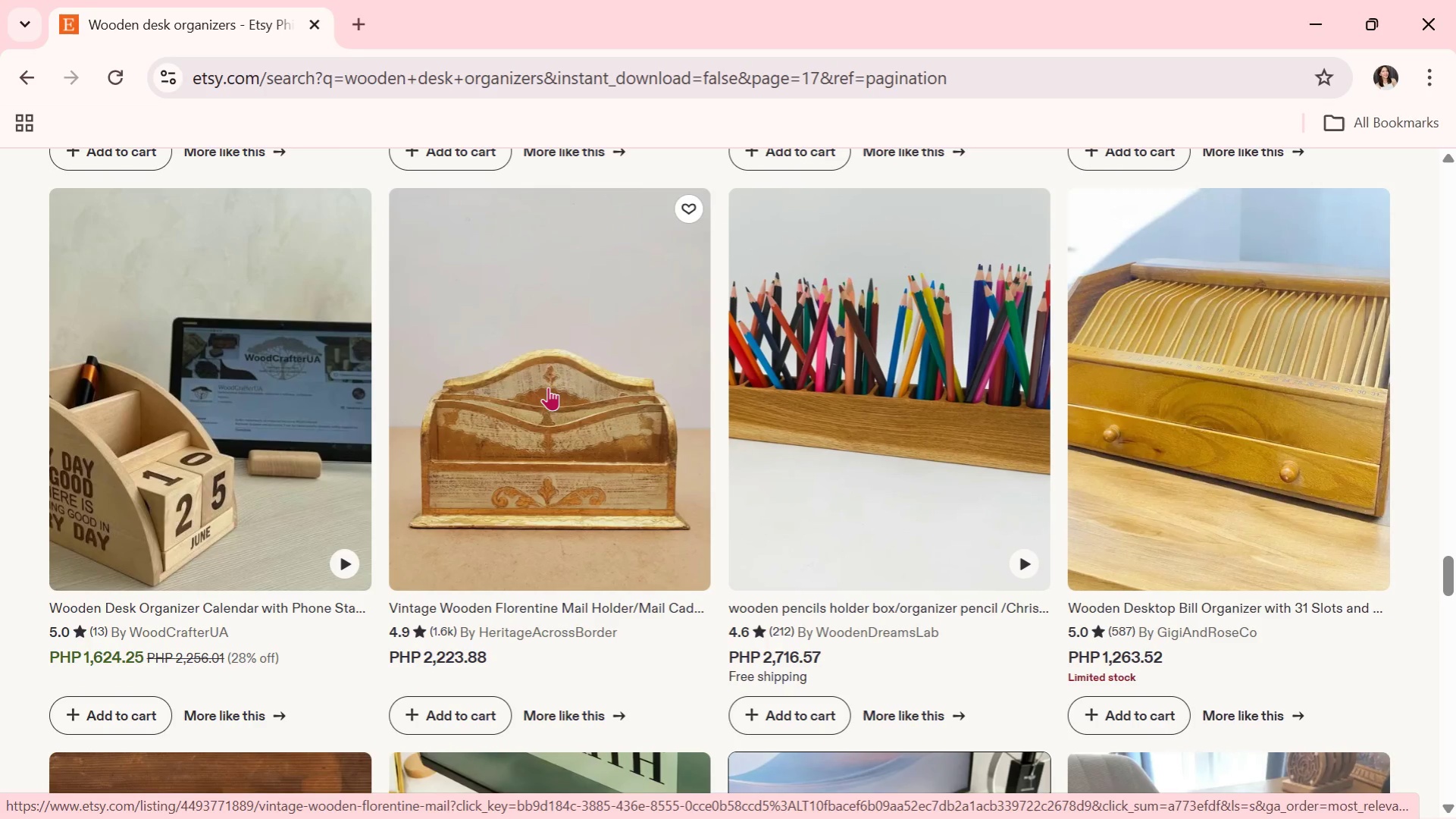 
scroll: coordinate [968, 501], scroll_direction: down, amount: 2.0
 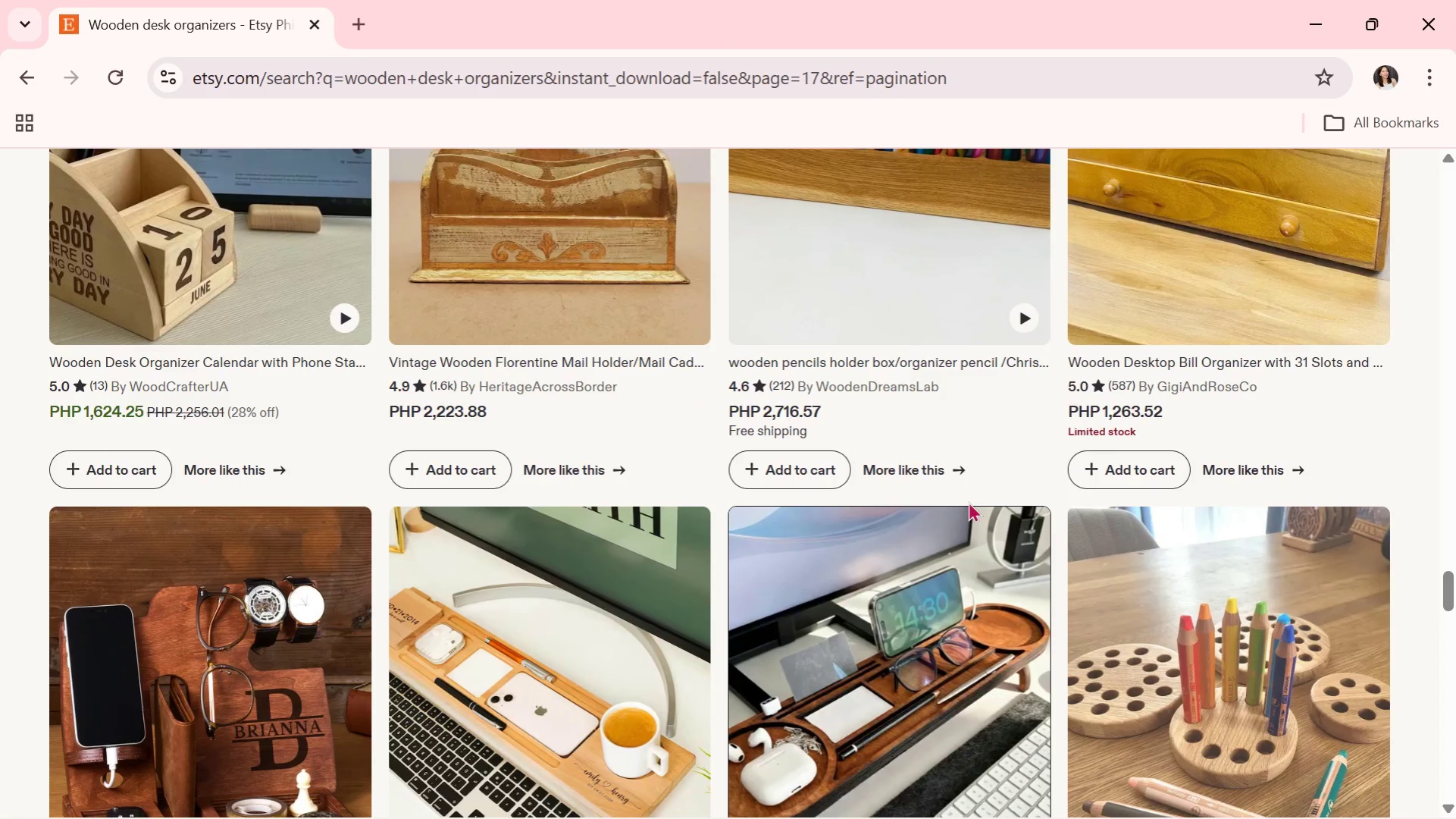 
wait(7.83)
 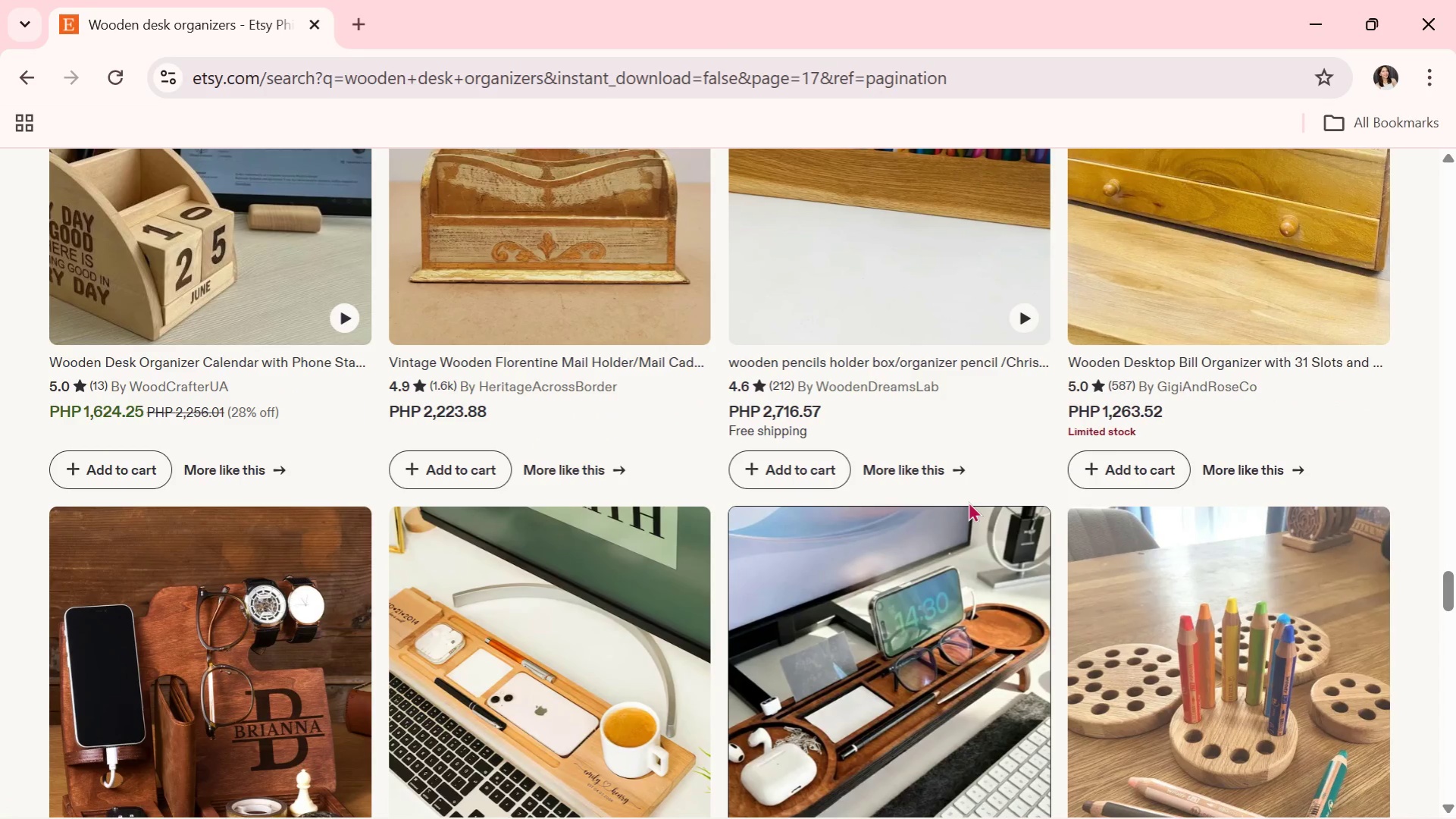 
scroll: coordinate [968, 501], scroll_direction: down, amount: 2.0
 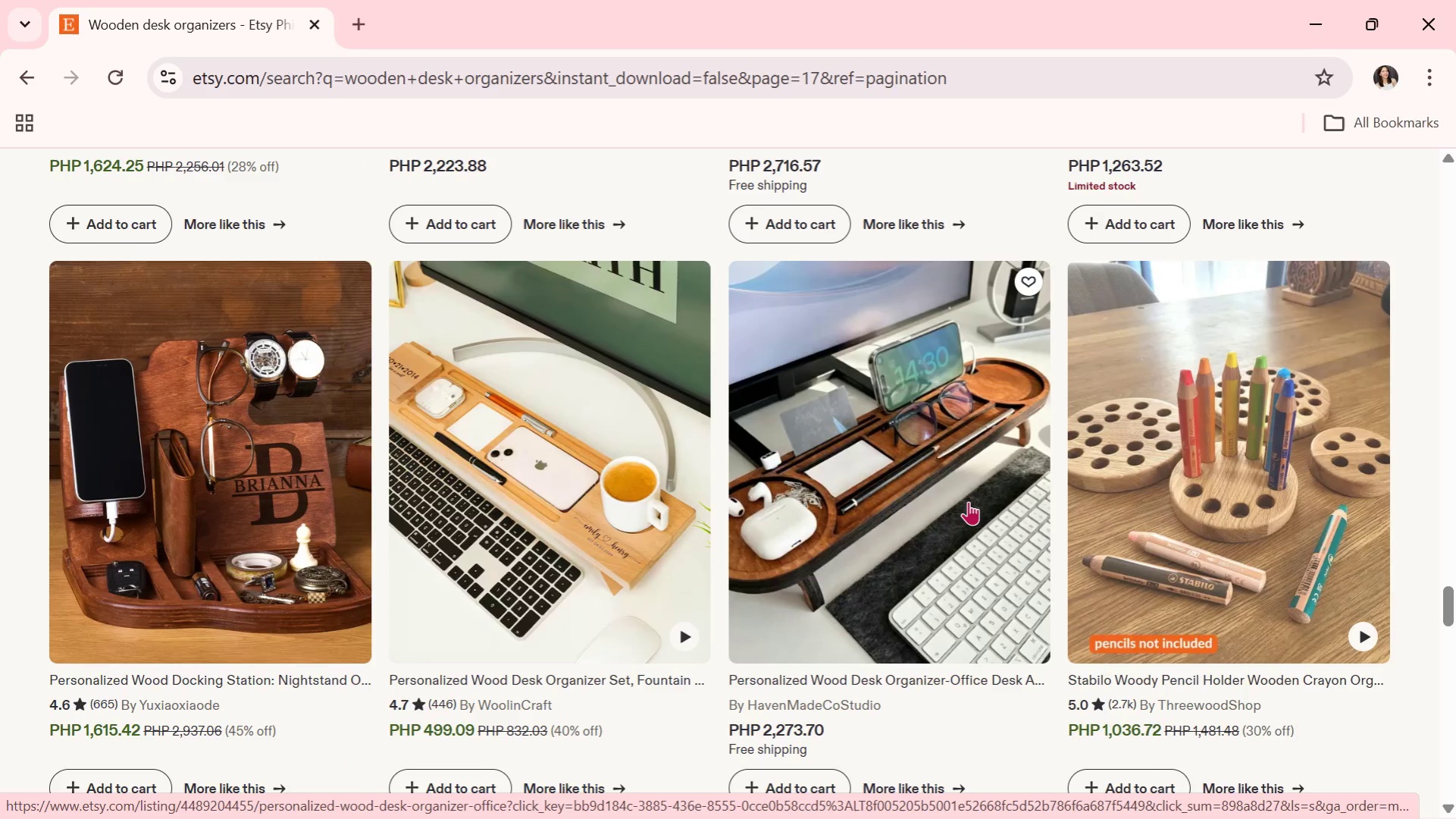 
wait(7.08)
 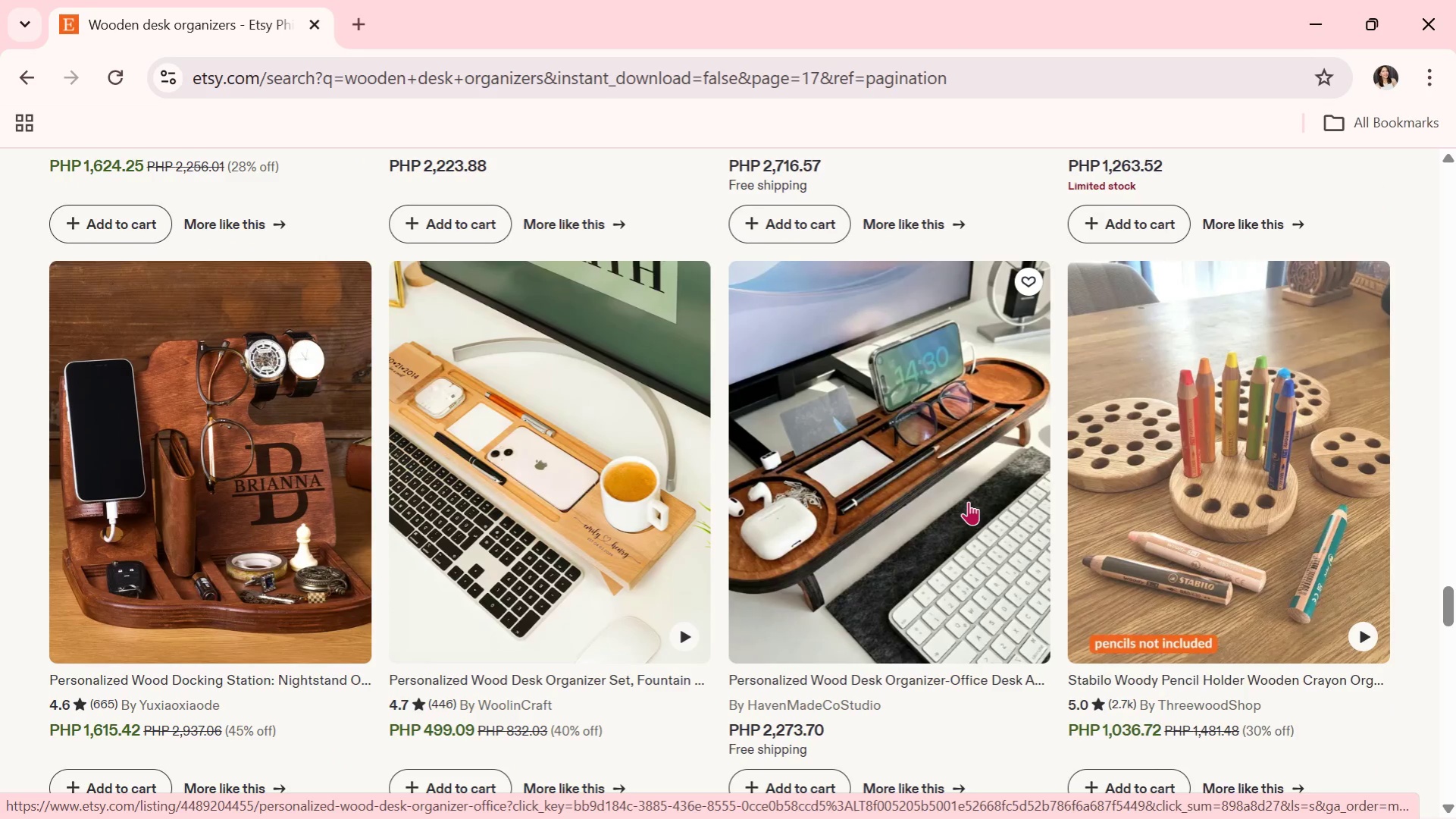 
scroll: coordinate [968, 501], scroll_direction: down, amount: 2.0
 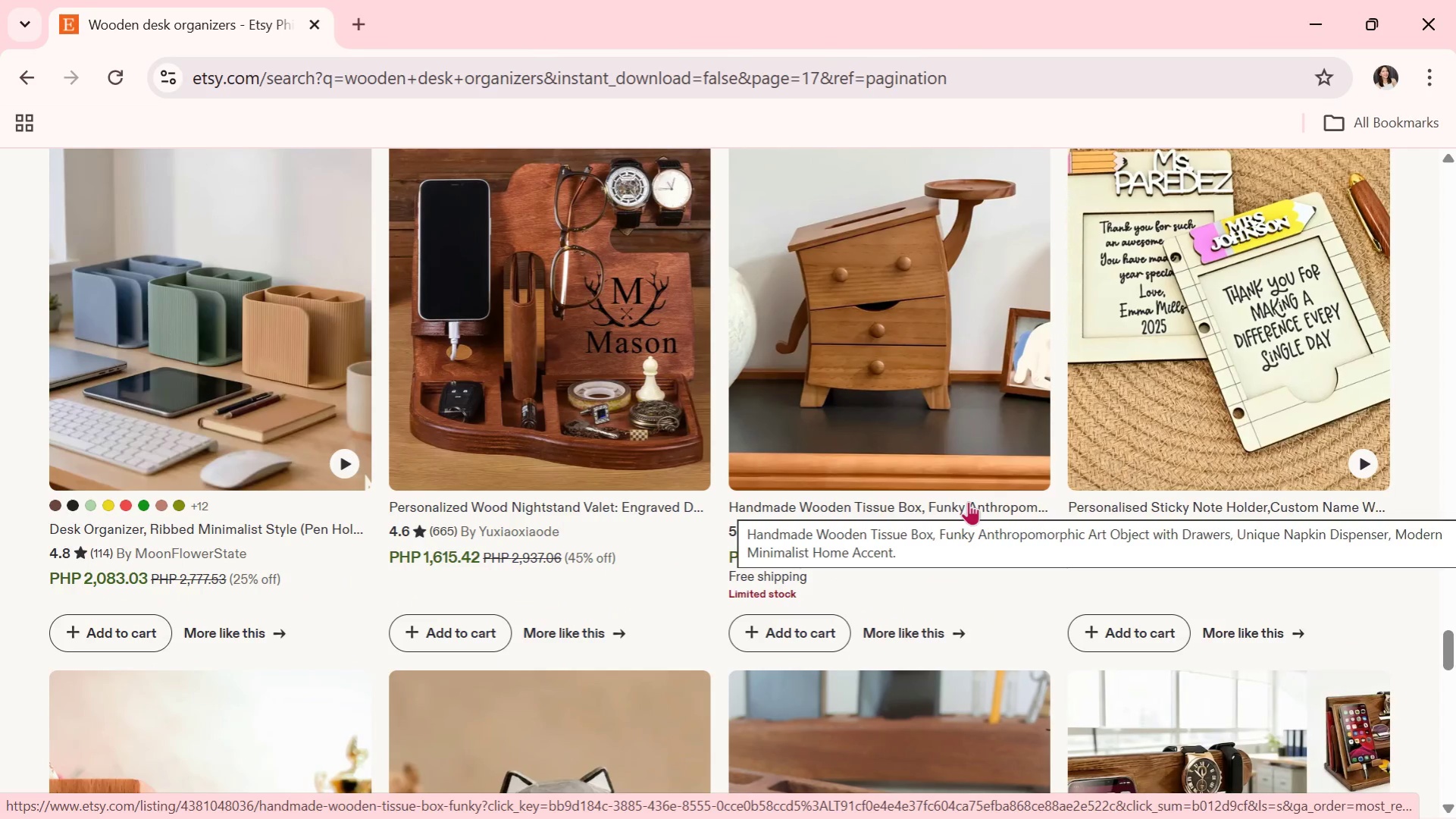 
wait(12.58)
 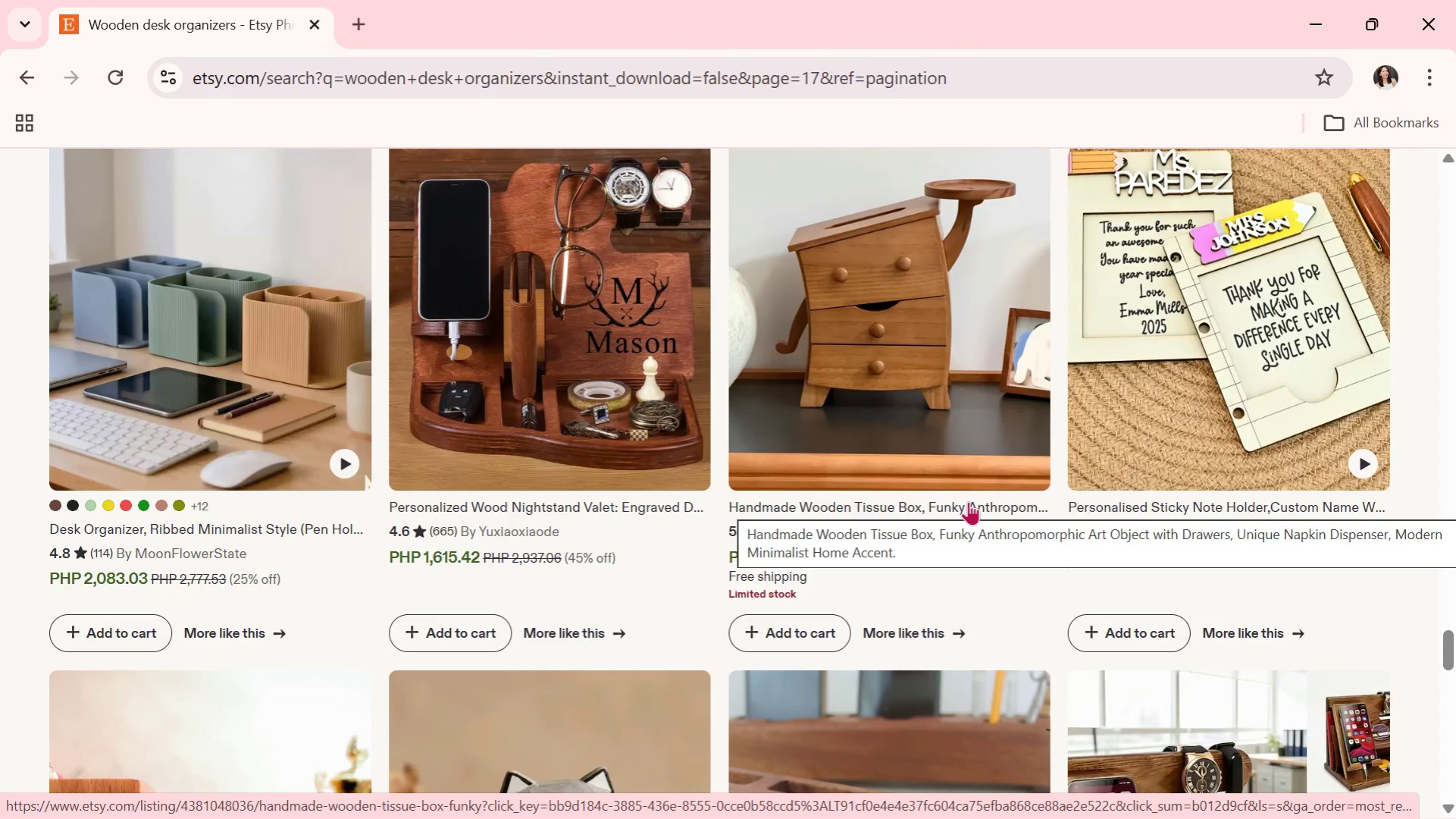 
scroll: coordinate [968, 501], scroll_direction: down, amount: 4.0
 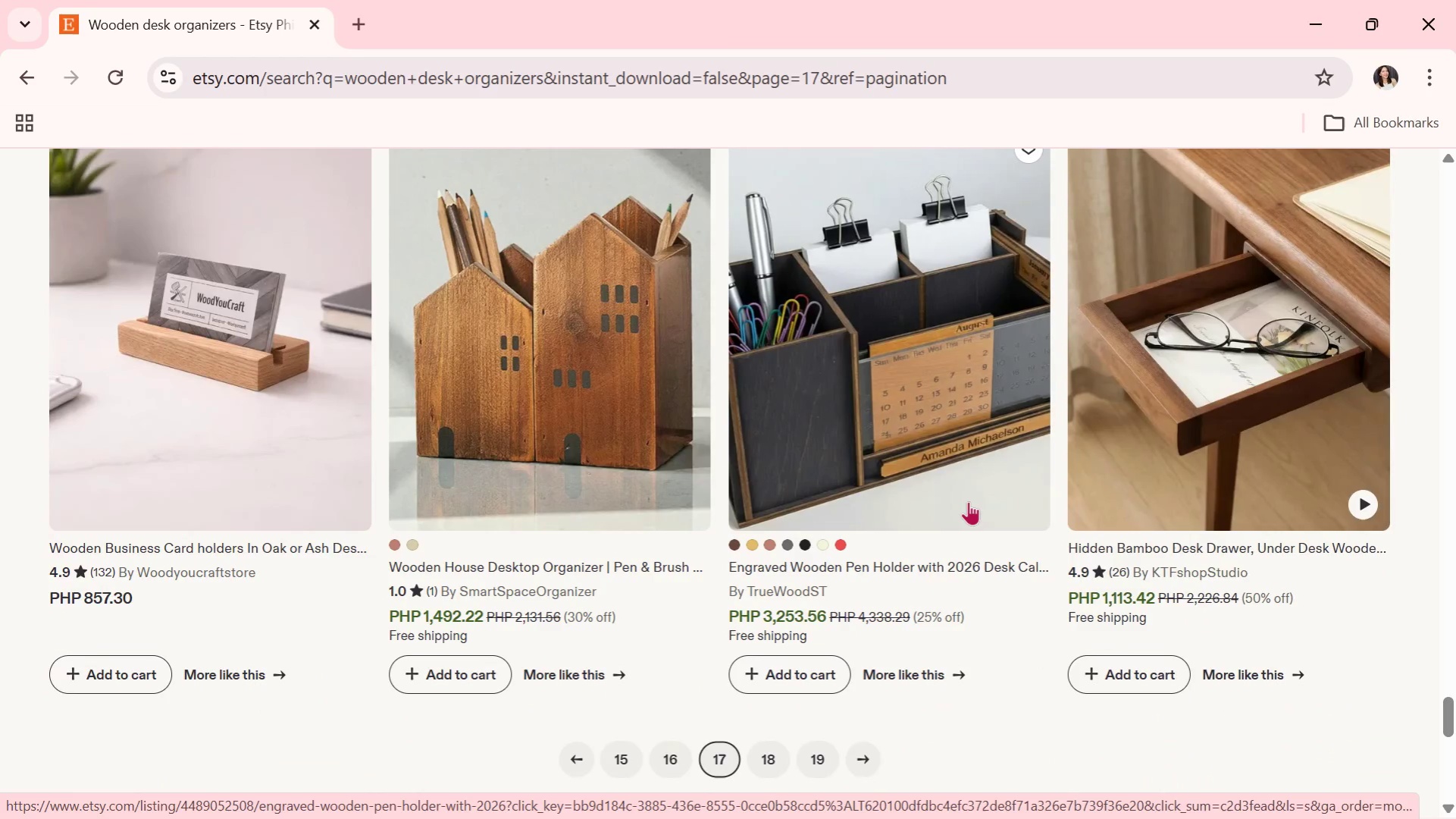 
wait(22.95)
 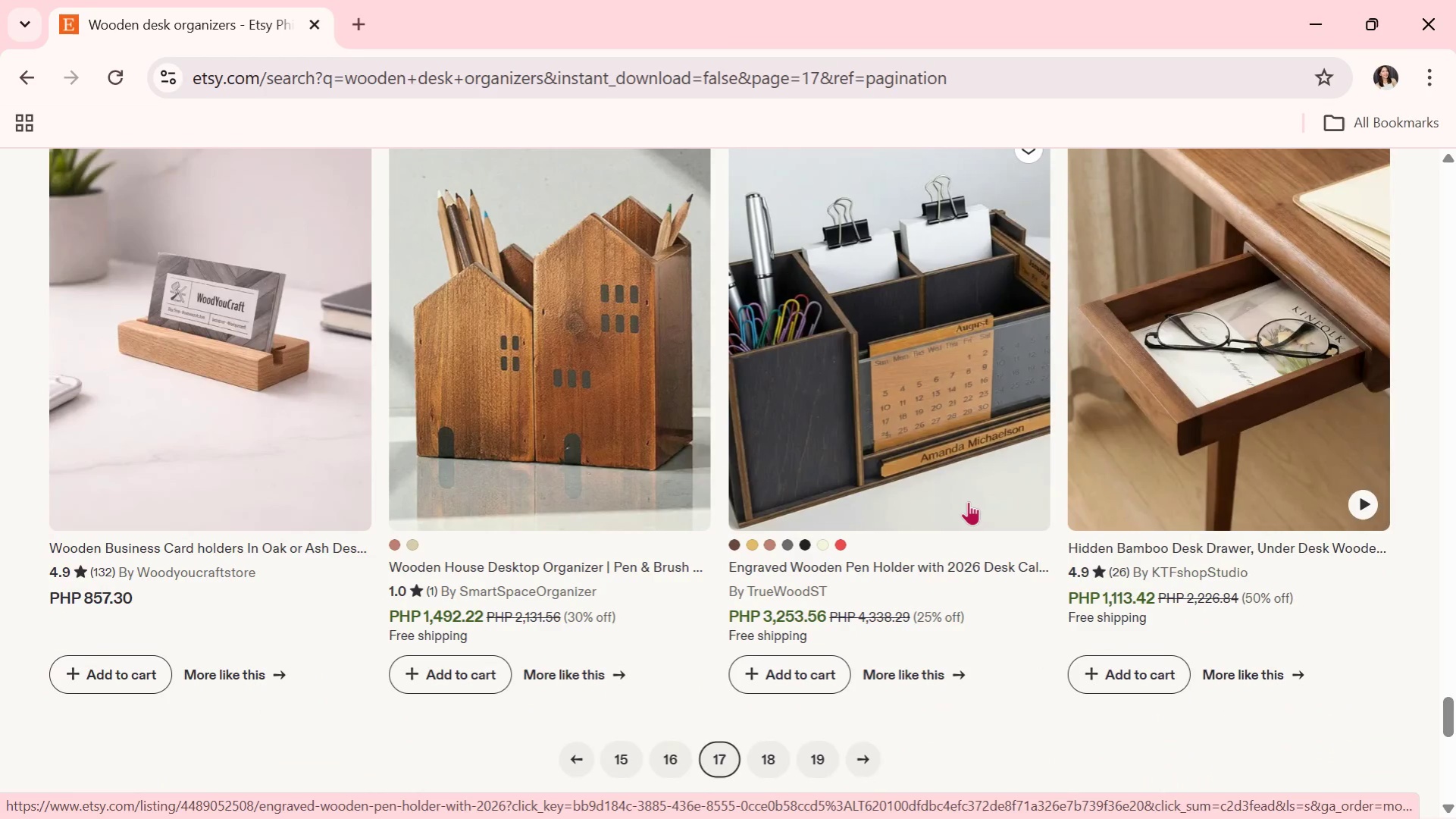 
scroll: coordinate [968, 501], scroll_direction: down, amount: 2.0
 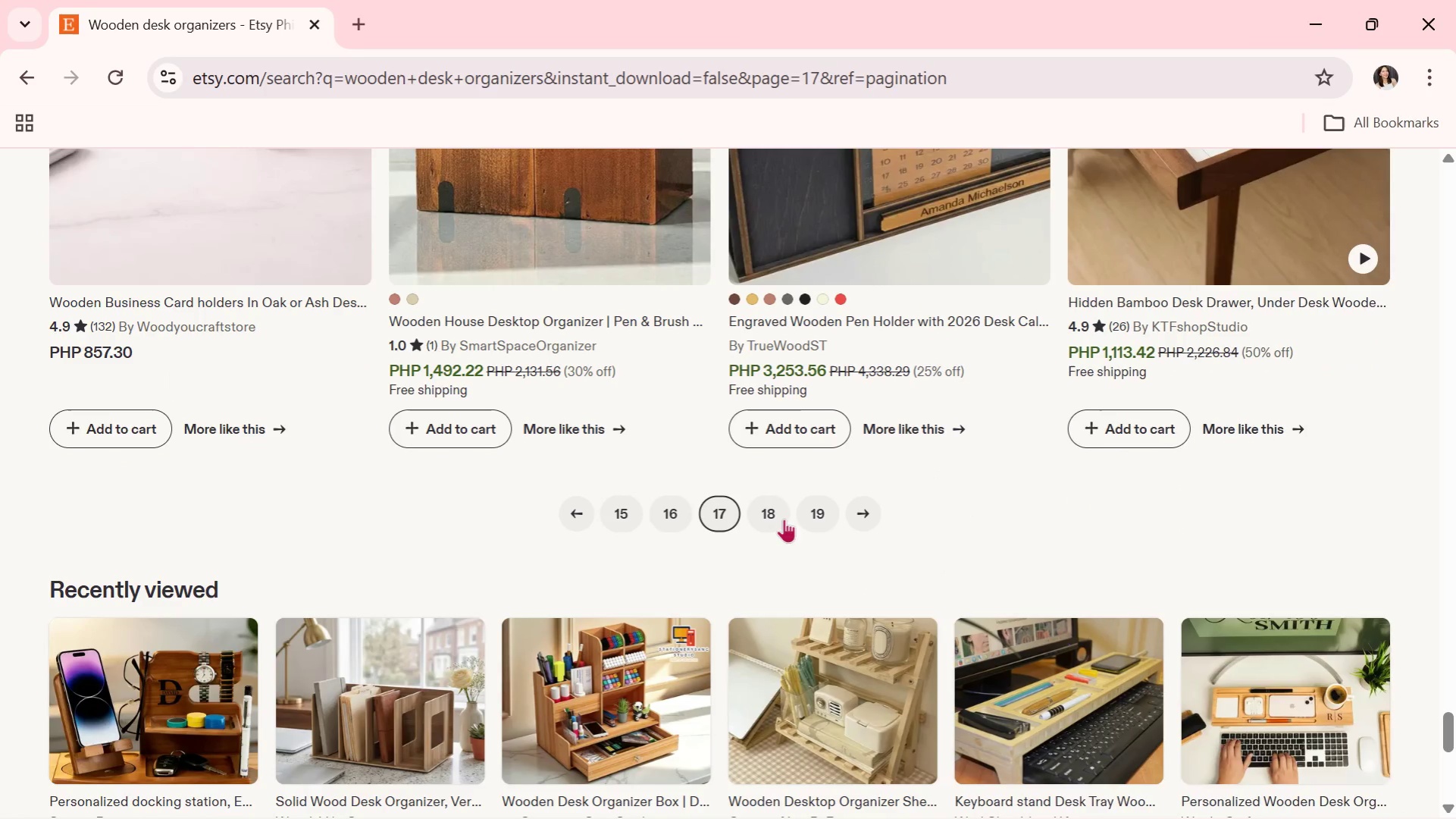 
left_click([776, 517])
 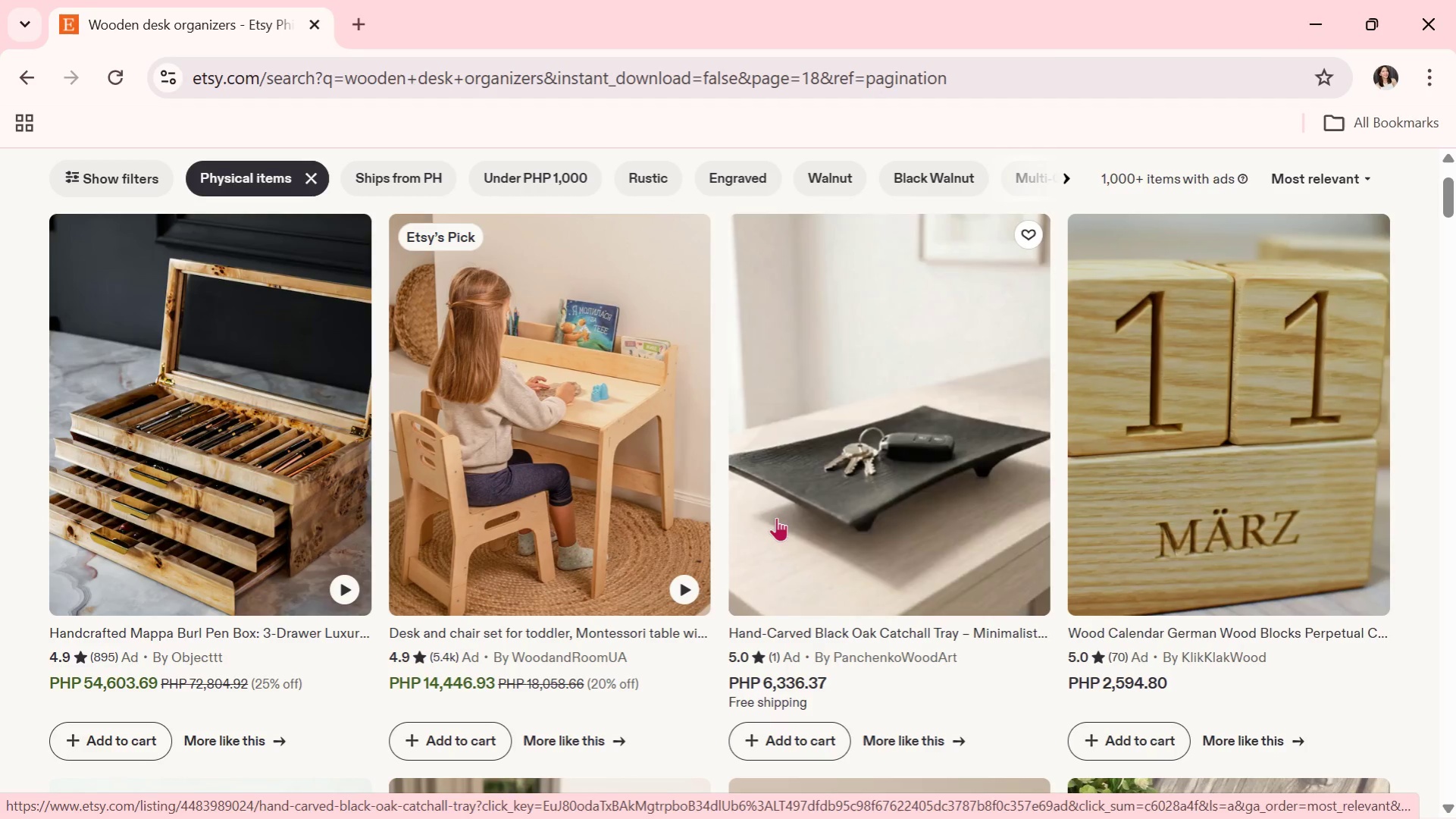 
wait(6.17)
 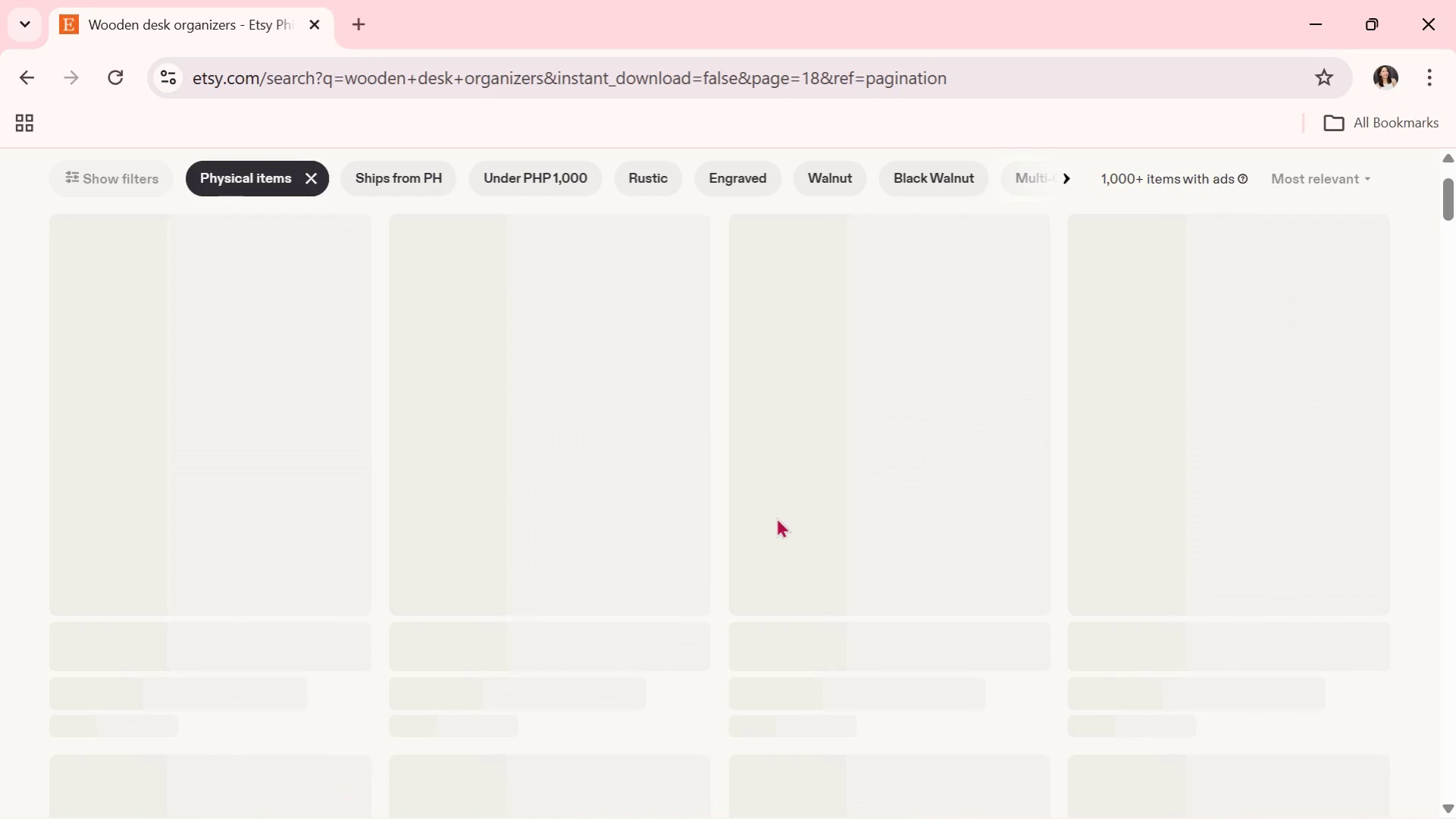 
scroll: coordinate [776, 517], scroll_direction: down, amount: 3.0
 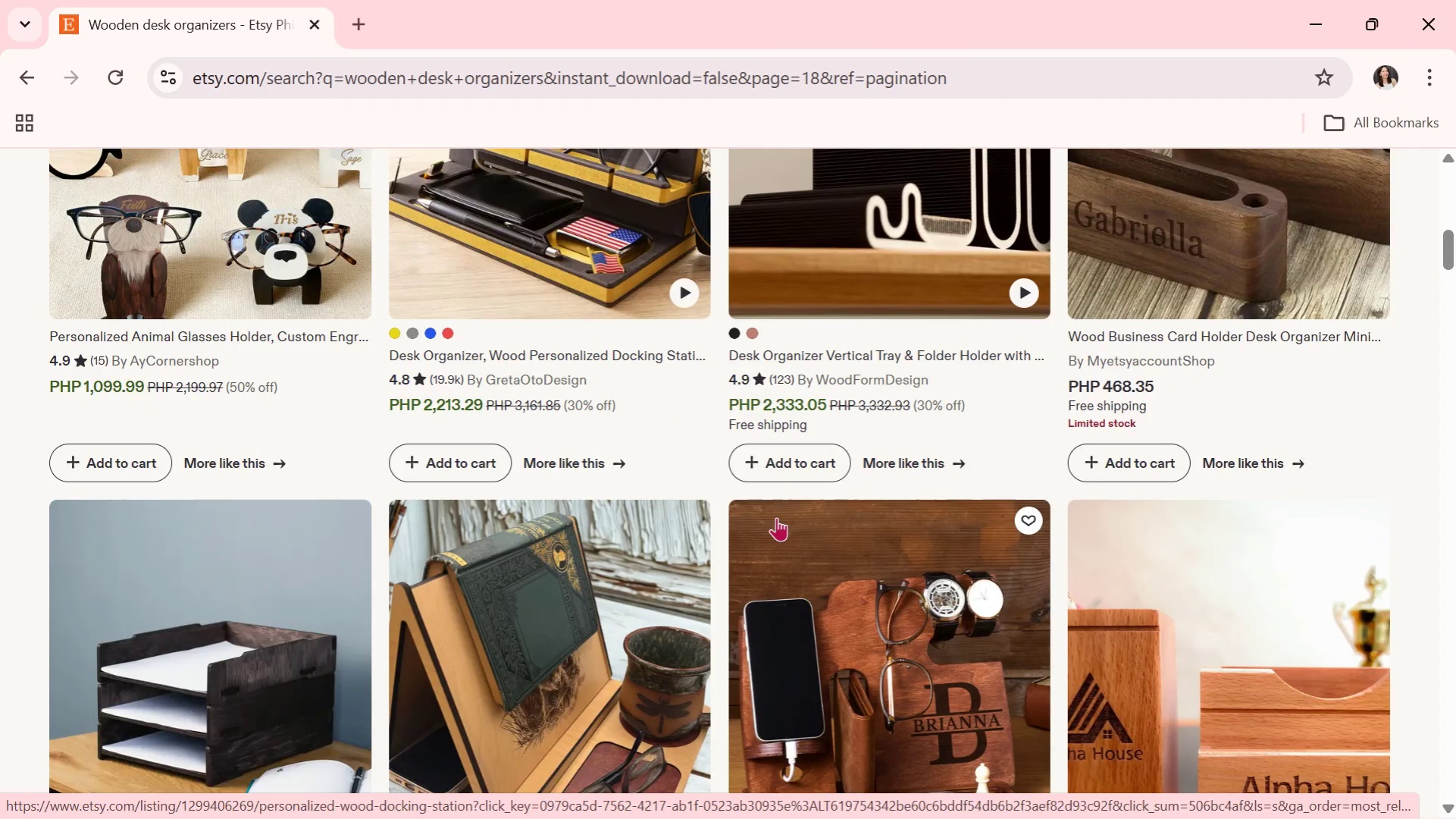 
wait(6.19)
 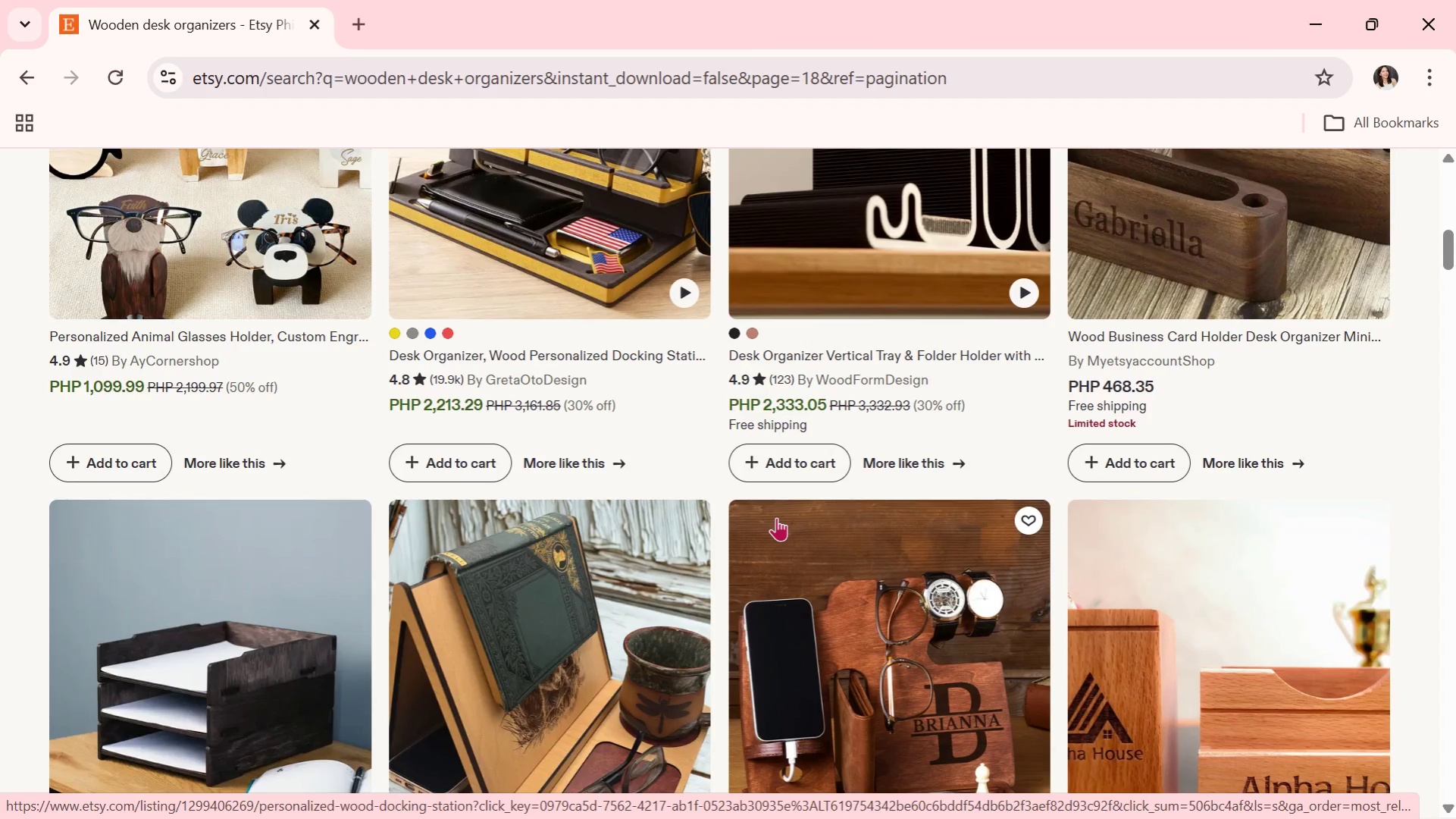 
scroll: coordinate [776, 517], scroll_direction: down, amount: 2.0
 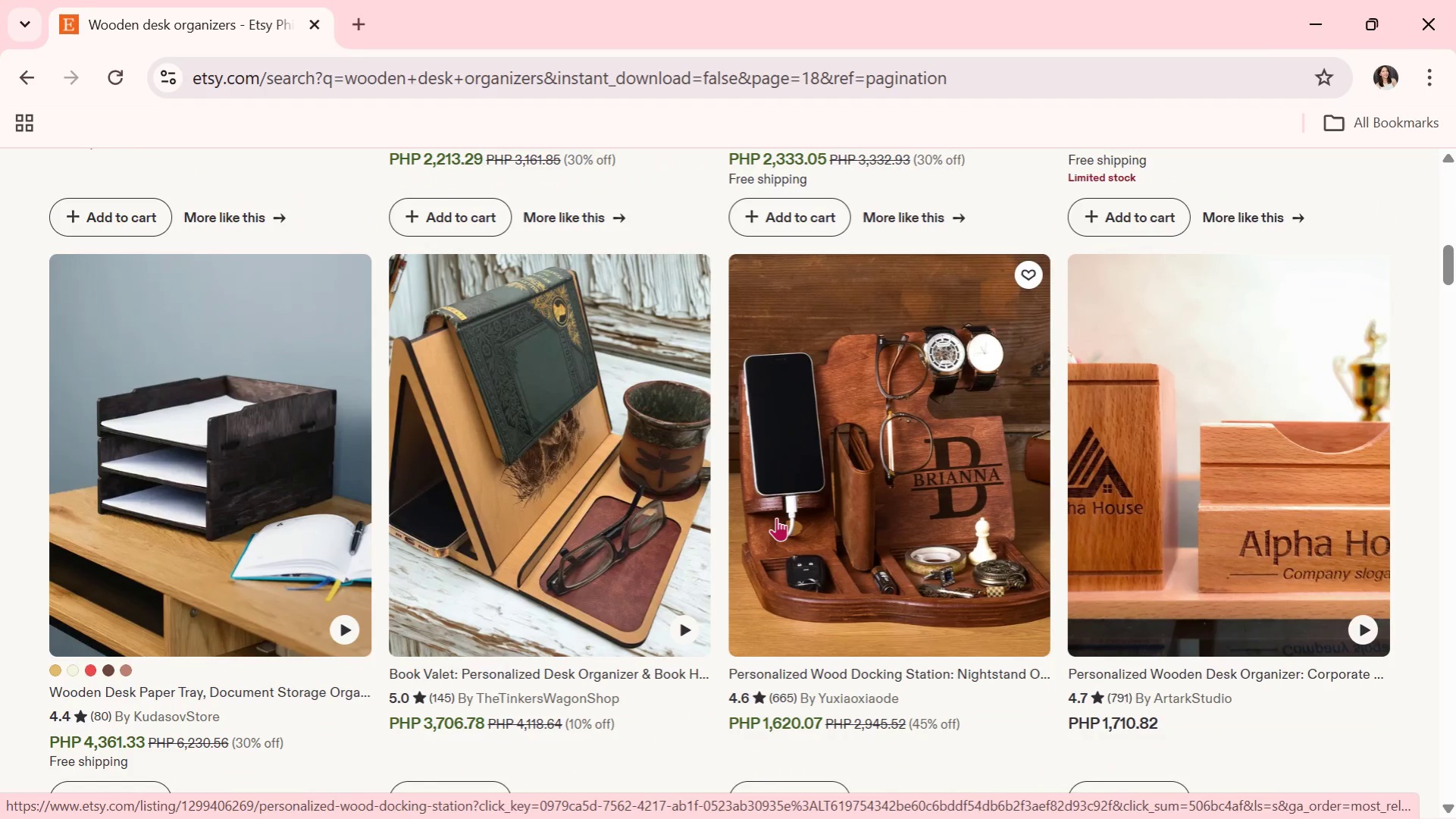 
wait(13.13)
 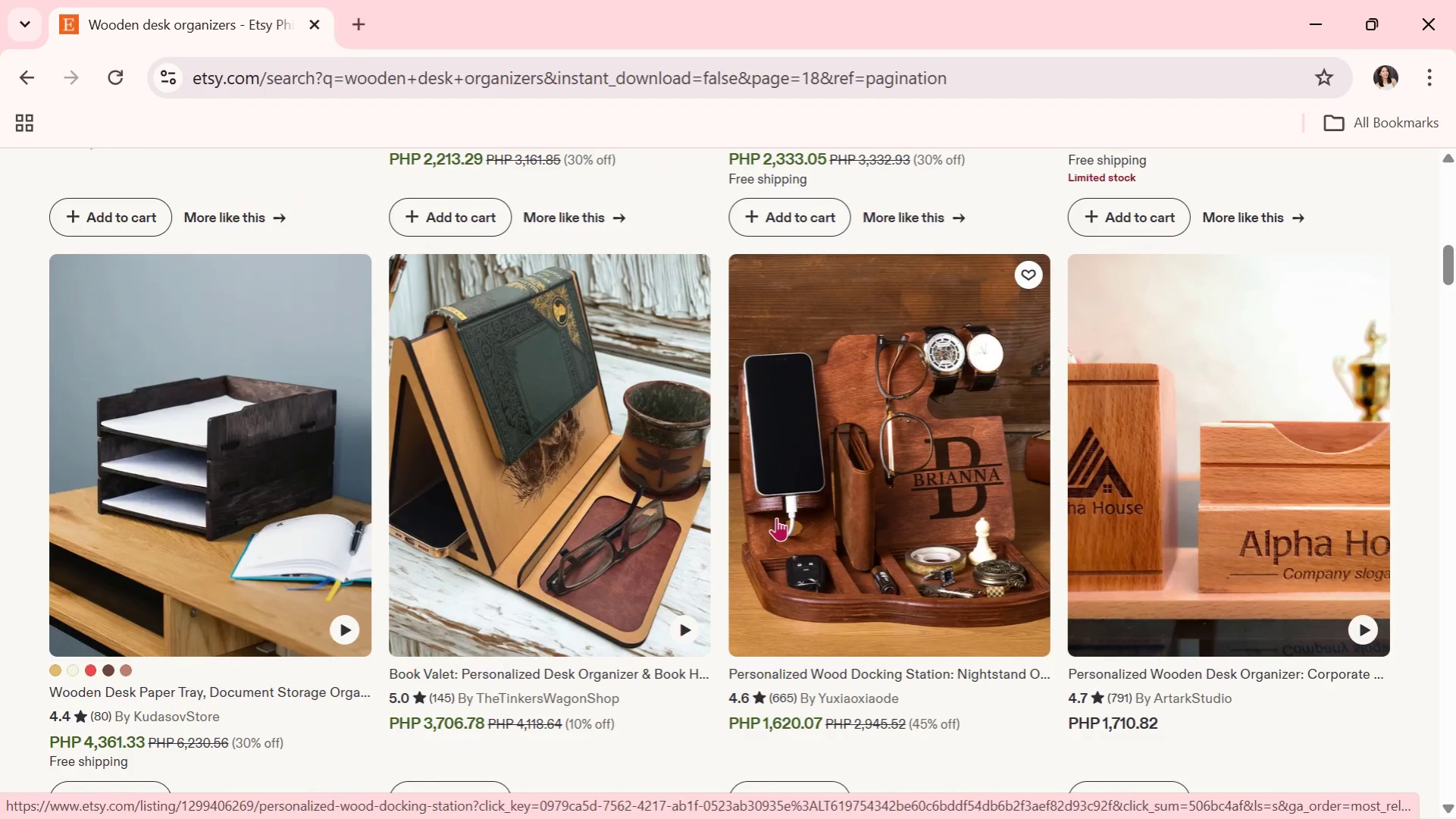 
scroll: coordinate [1222, 620], scroll_direction: down, amount: 3.0
 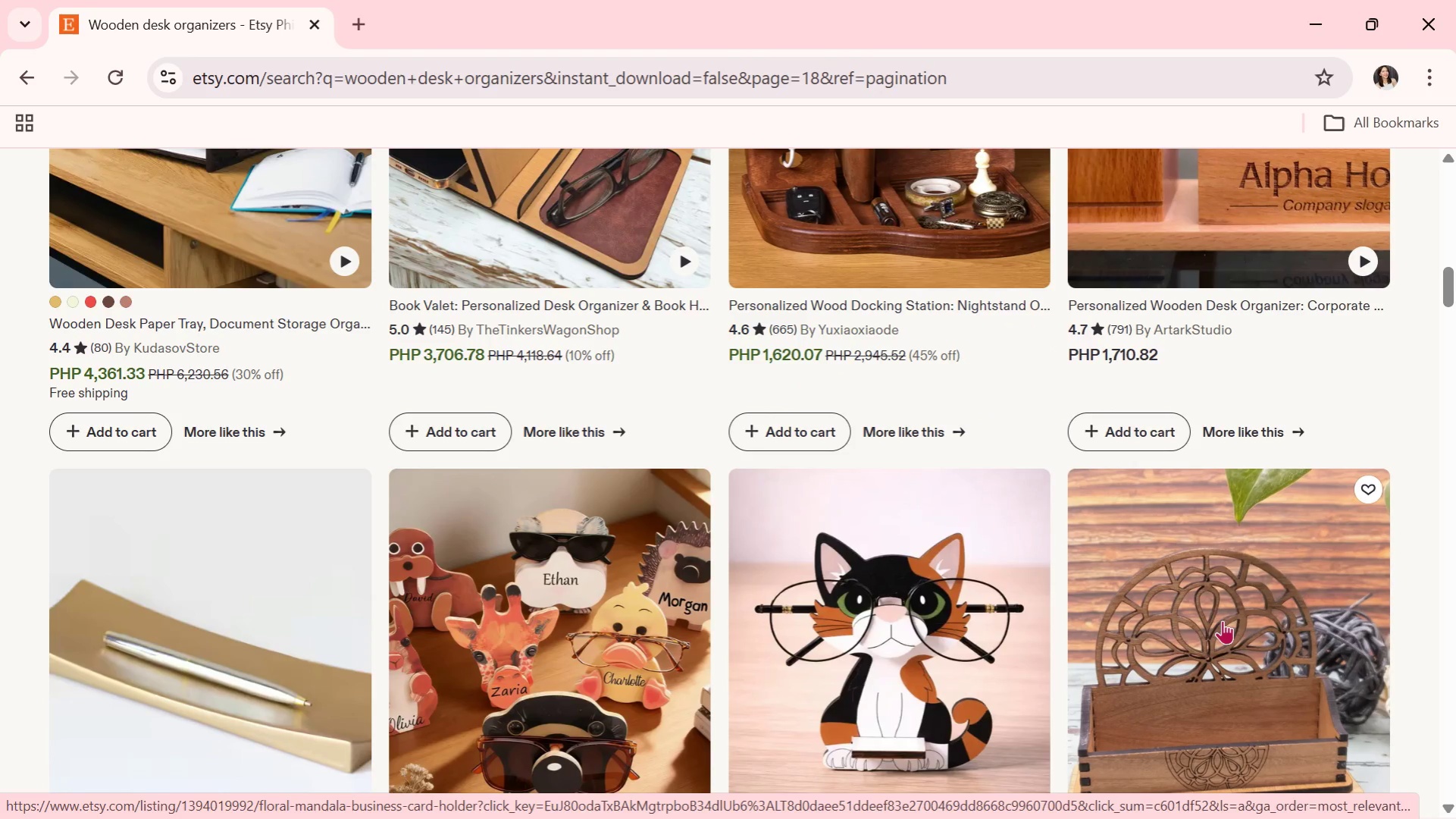 
wait(9.57)
 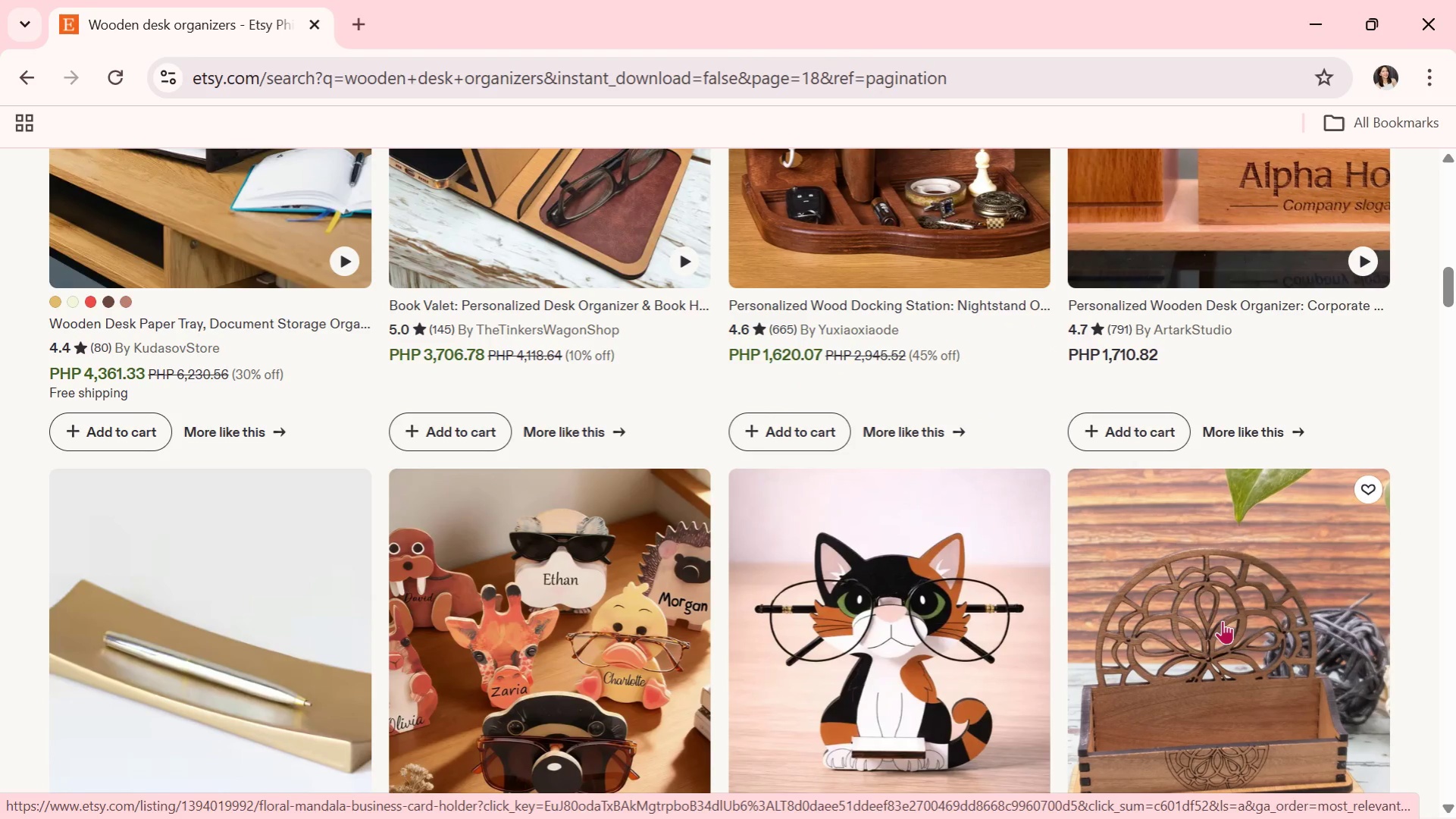 
scroll: coordinate [1222, 620], scroll_direction: down, amount: 1.0
 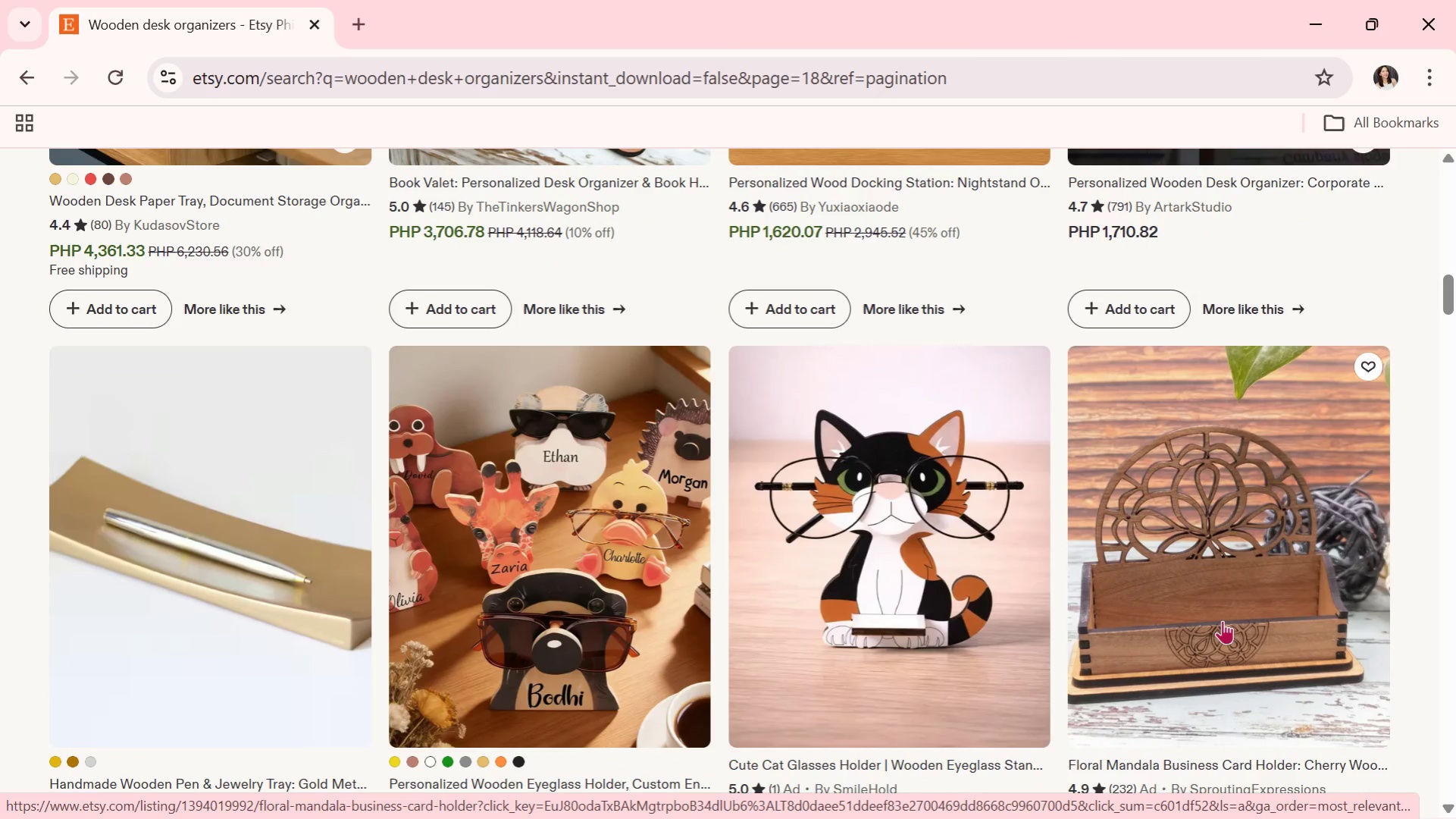 
wait(9.09)
 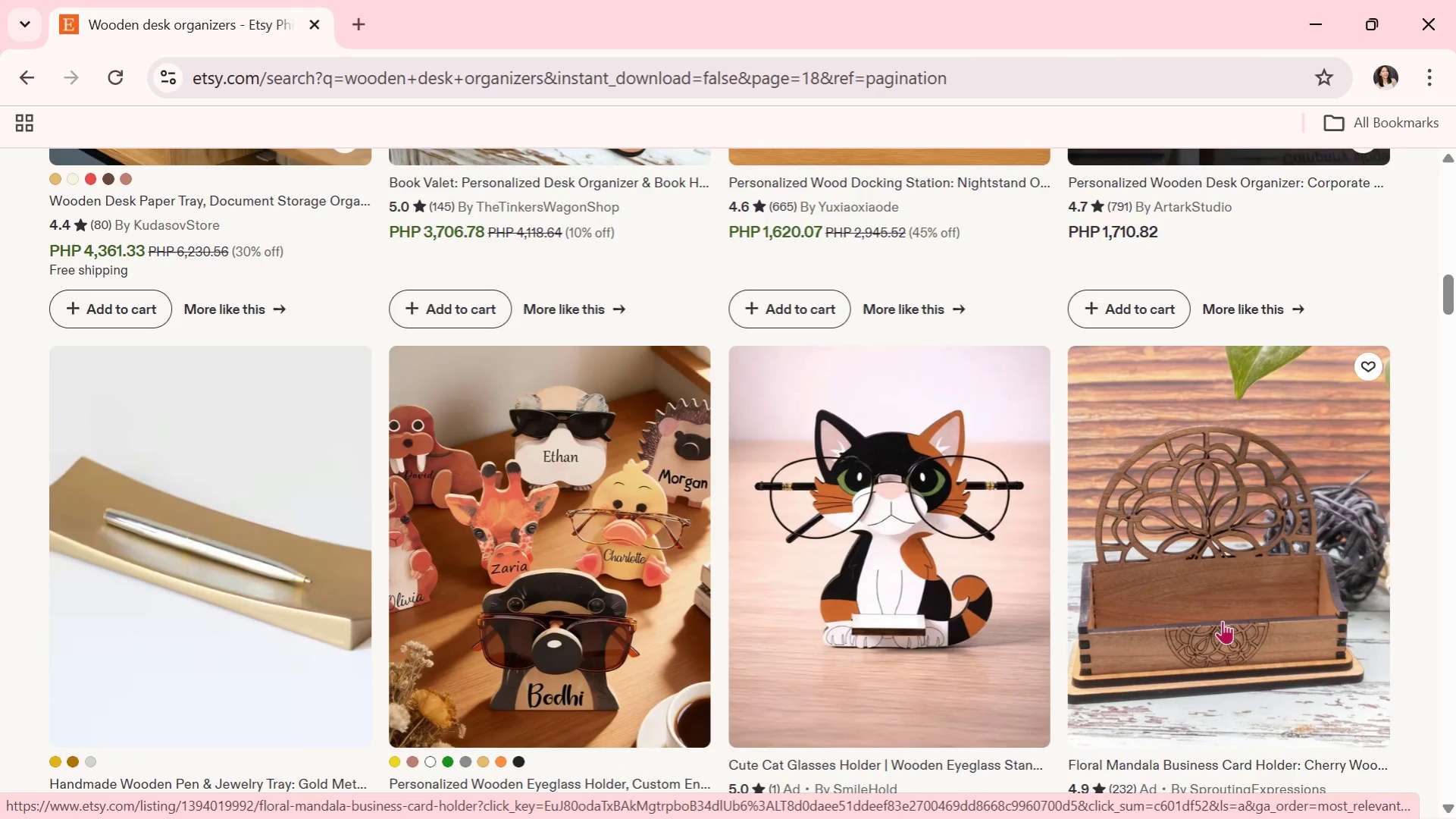 
scroll: coordinate [1040, 576], scroll_direction: down, amount: 8.0
 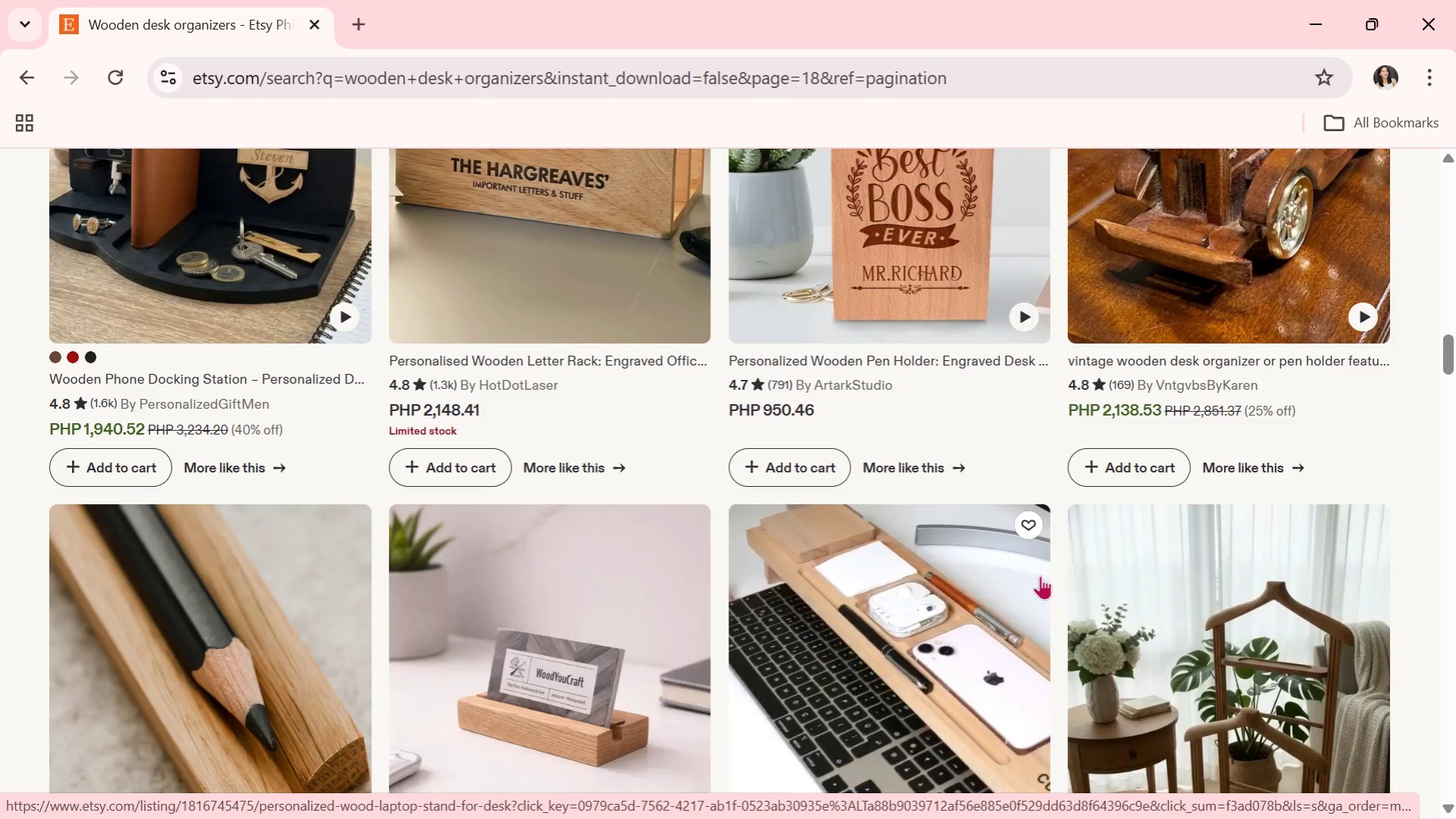 
wait(5.34)
 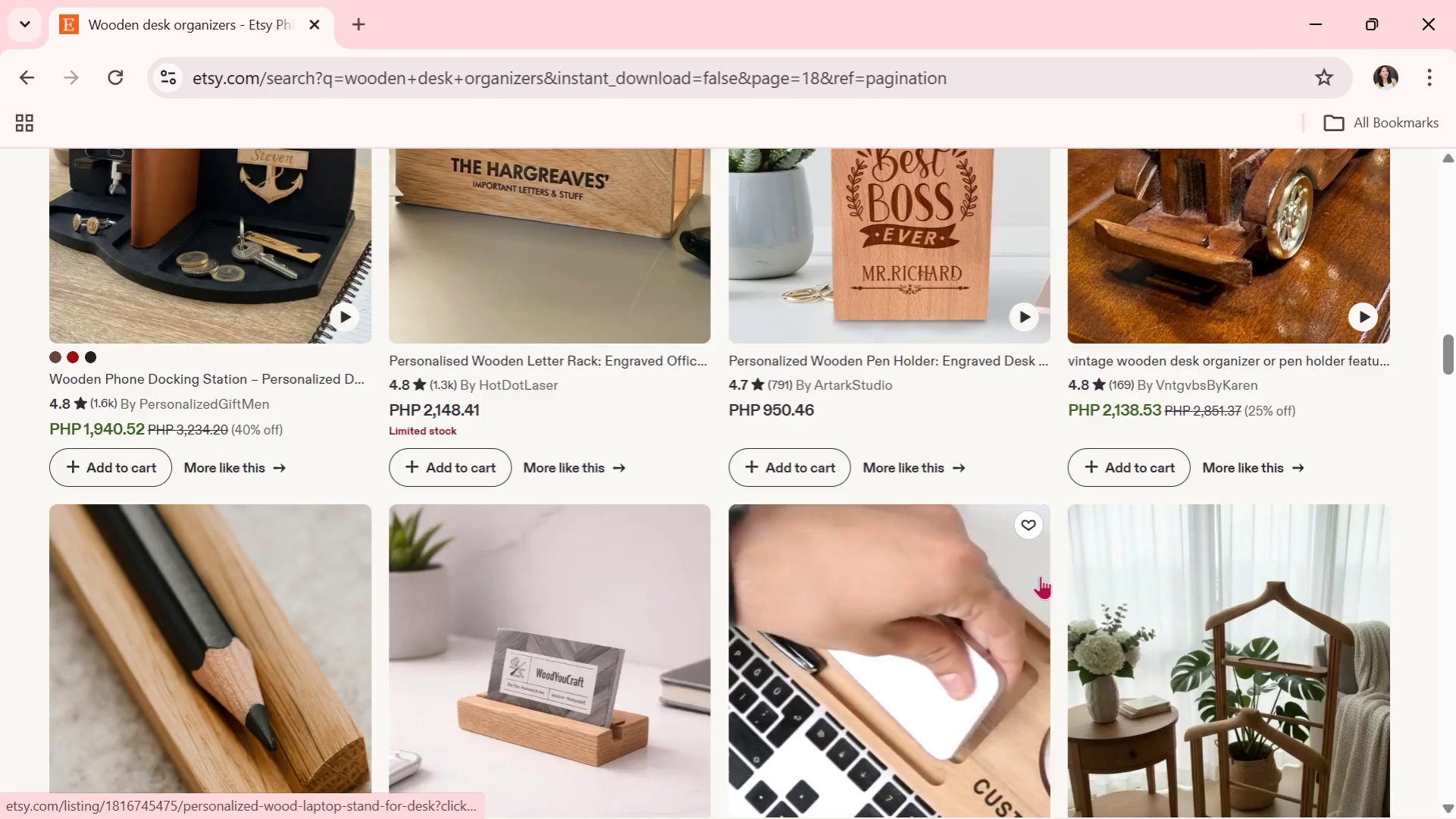 
scroll: coordinate [941, 635], scroll_direction: down, amount: 5.0
 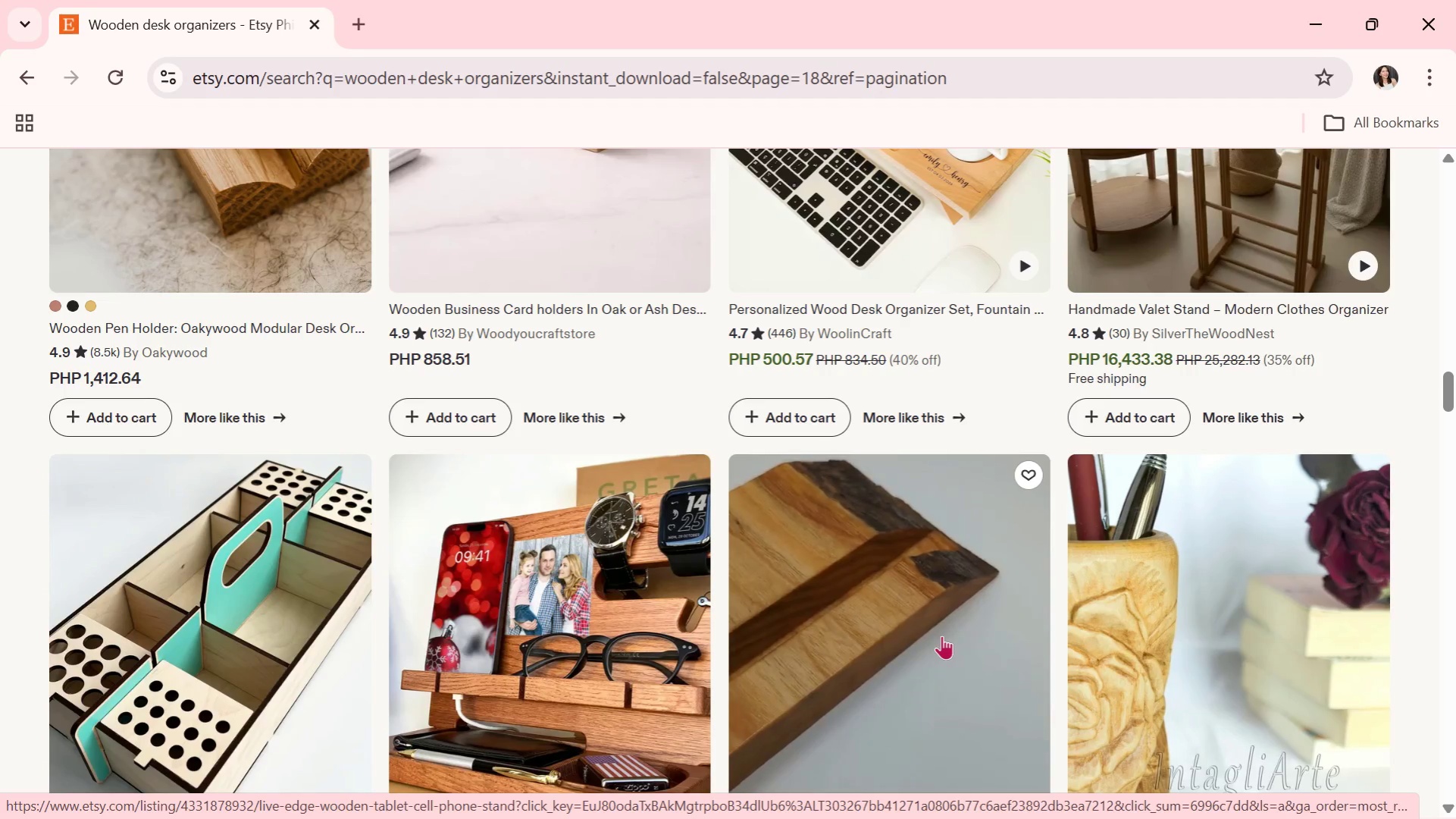 
wait(10.39)
 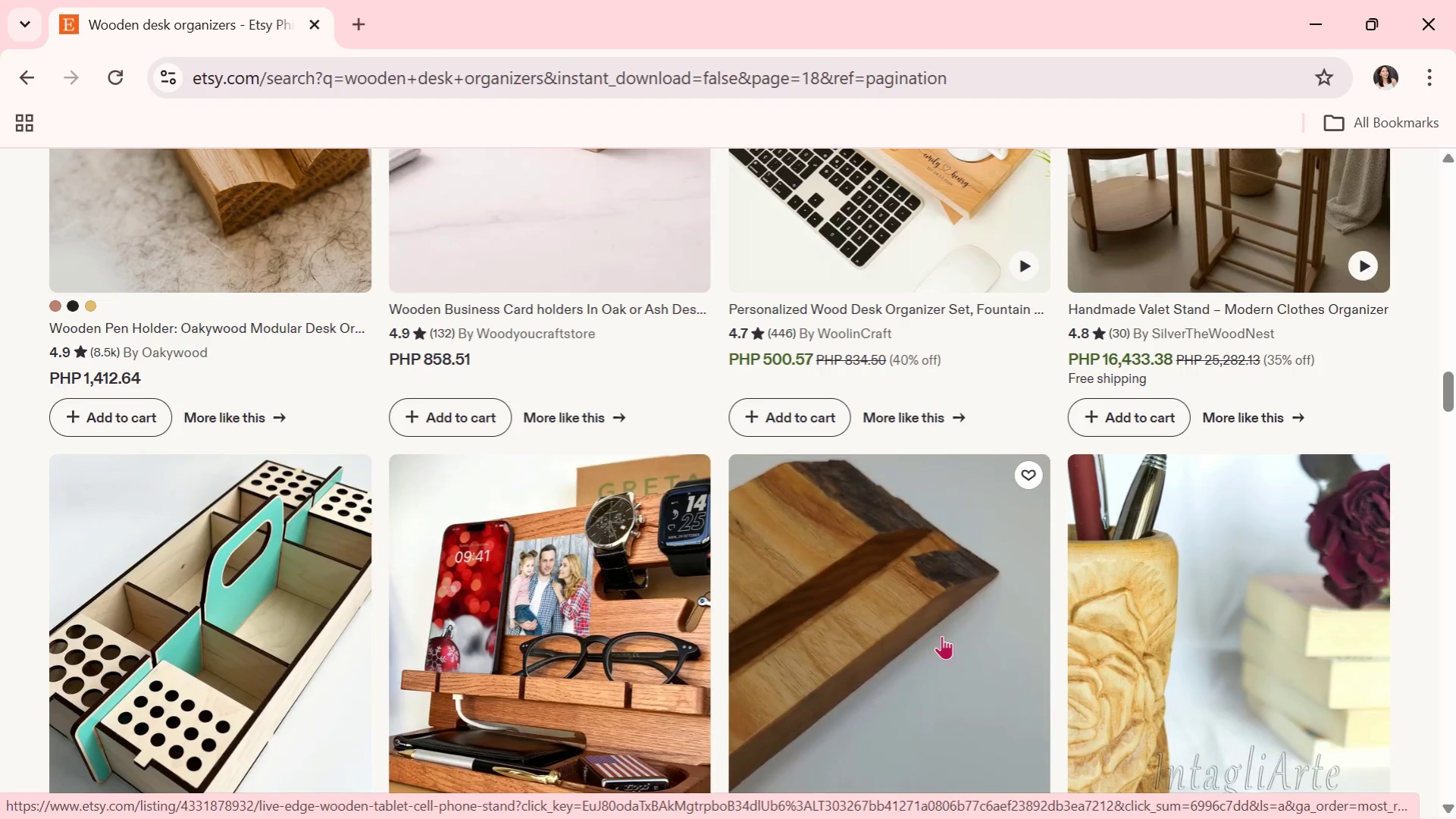 
scroll: coordinate [941, 635], scroll_direction: down, amount: 3.0
 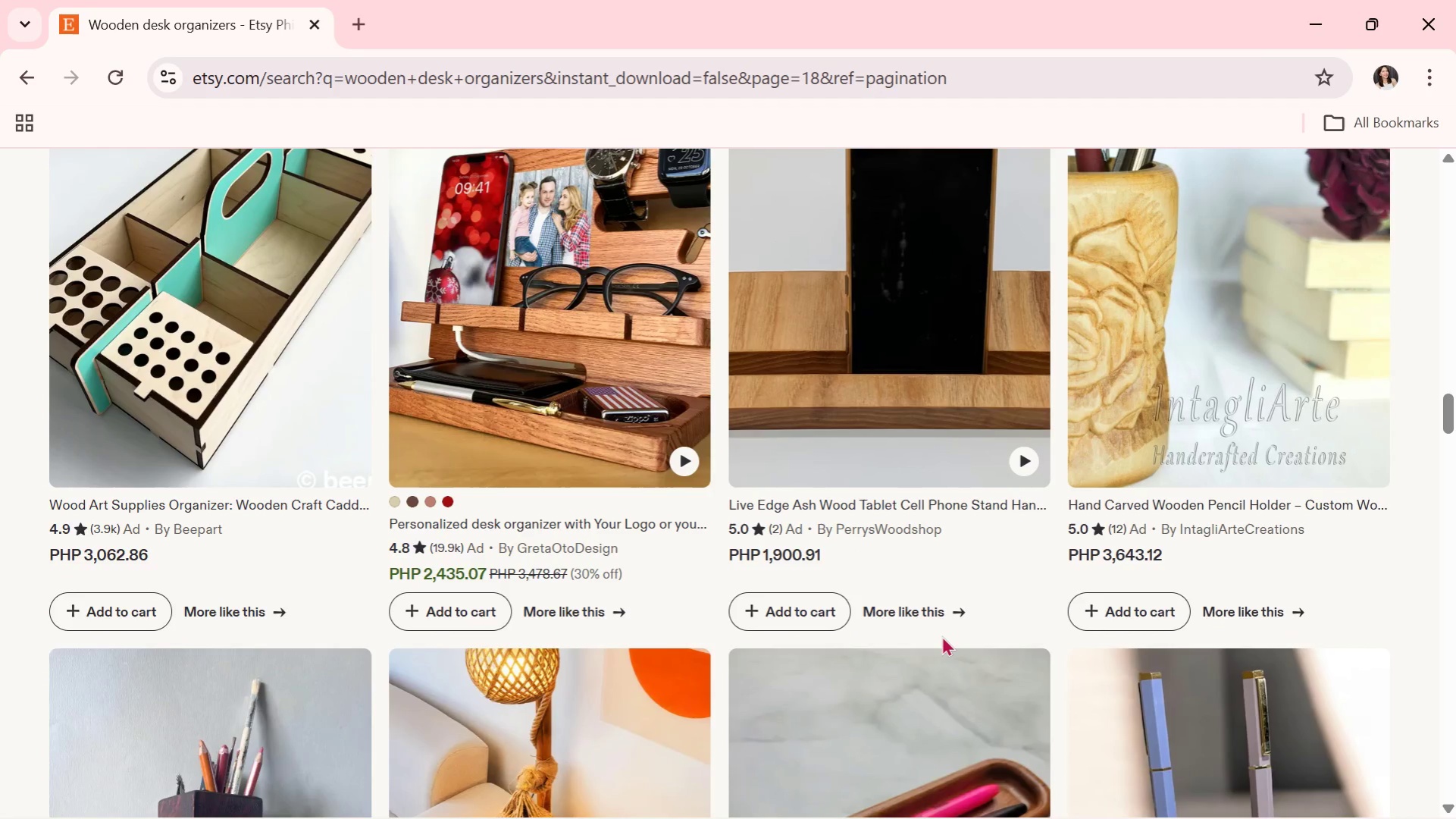 
wait(7.52)
 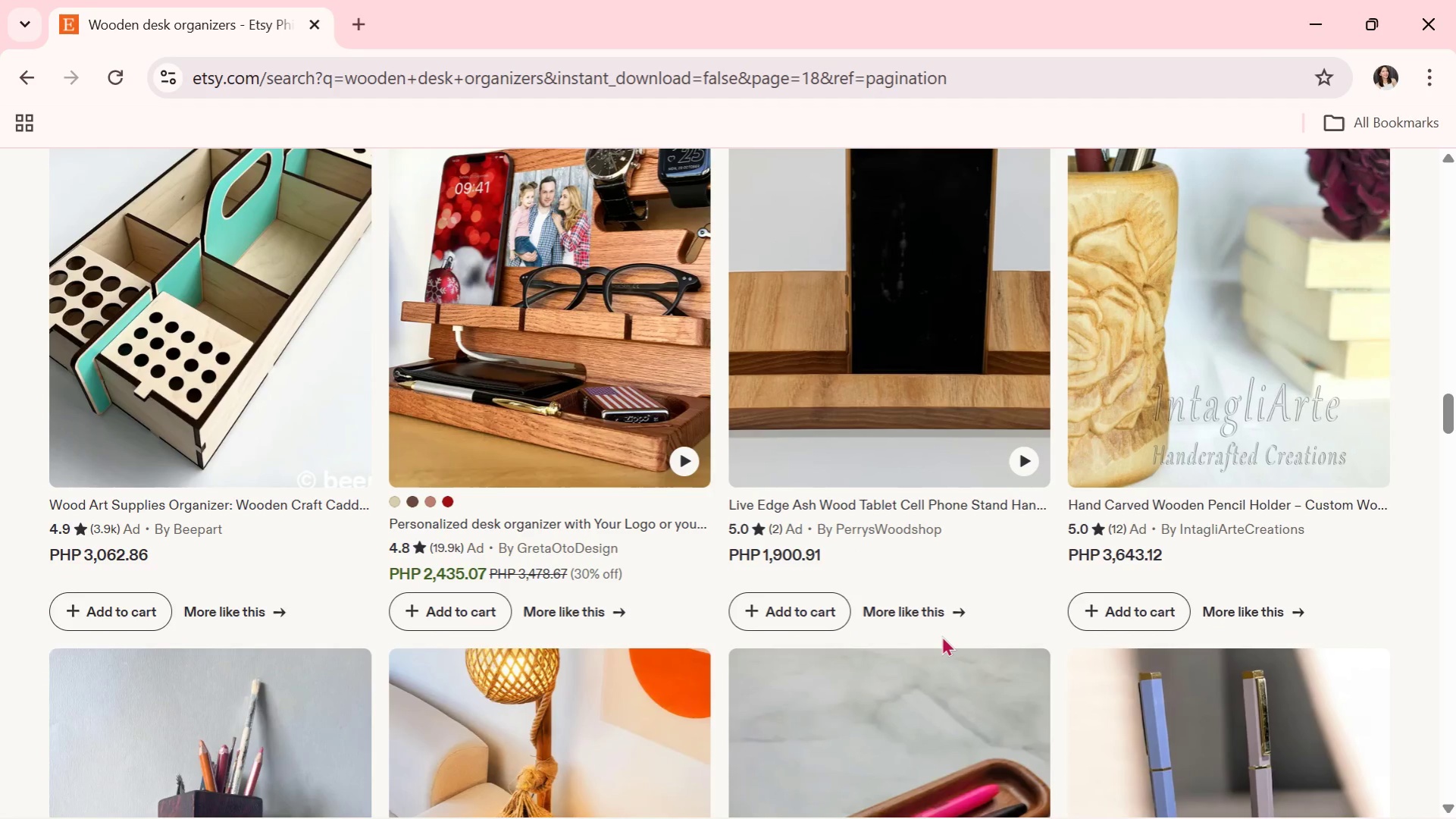 
scroll: coordinate [941, 635], scroll_direction: down, amount: 3.0
 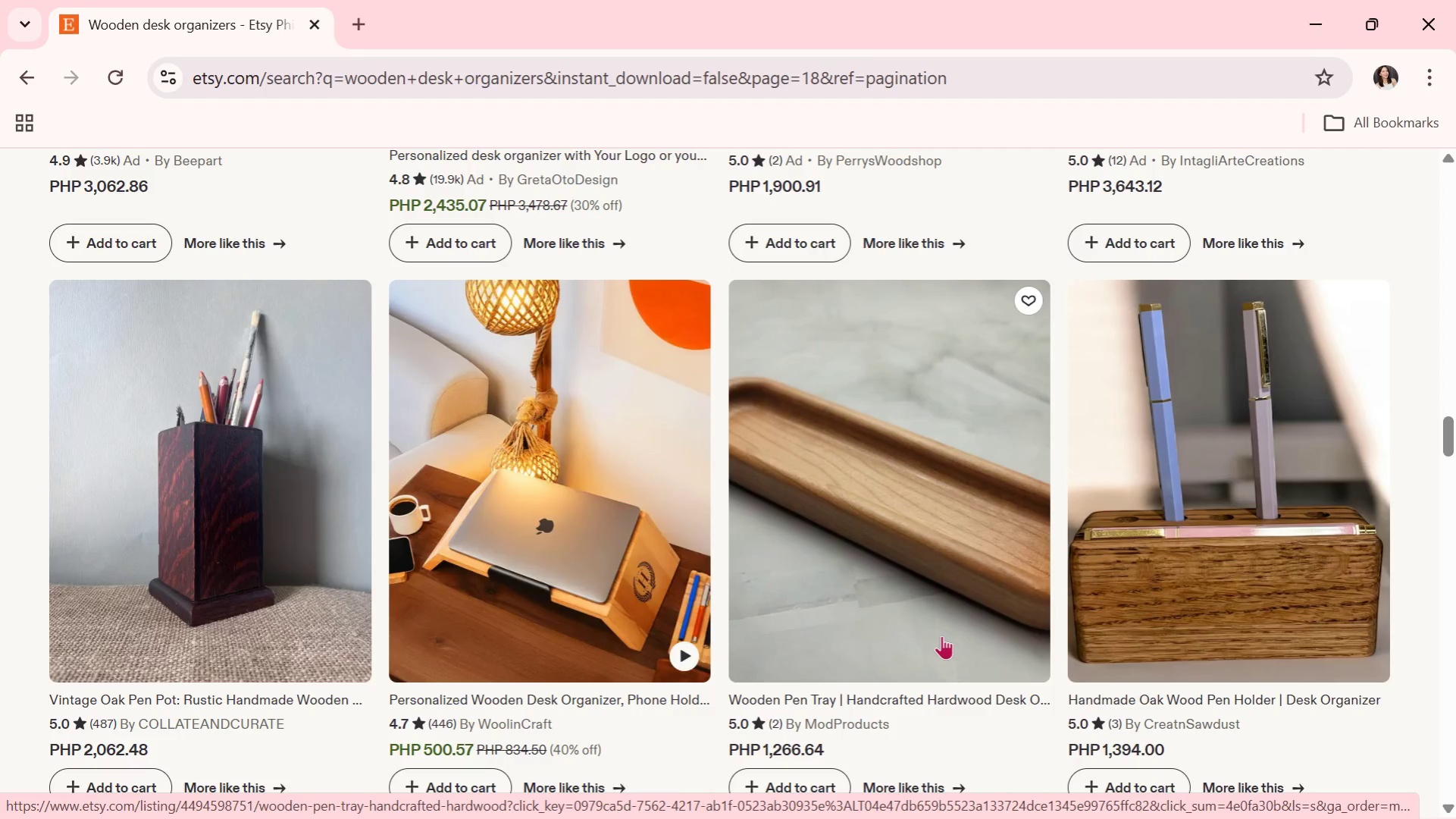 
wait(7.11)
 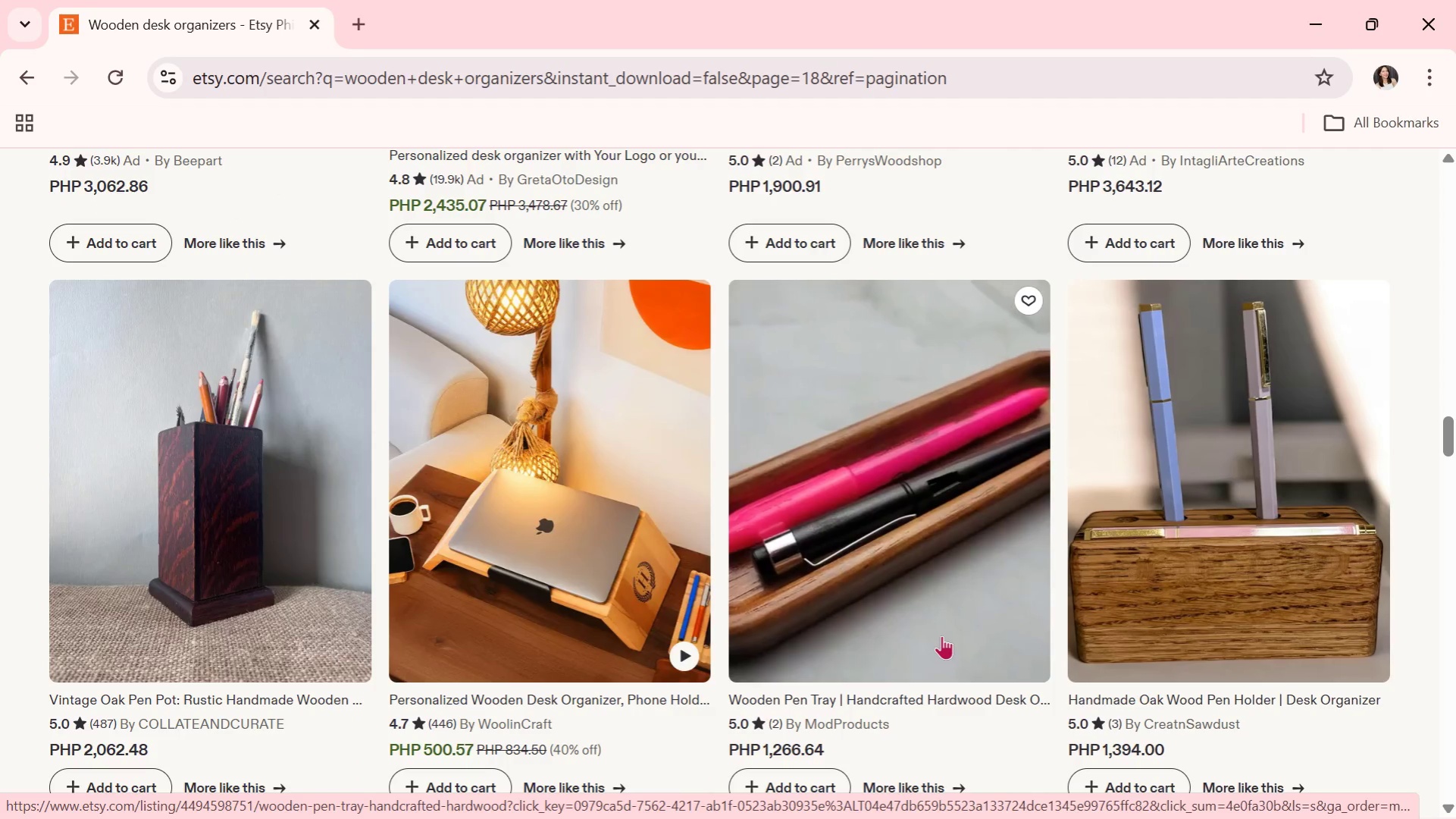 
scroll: coordinate [1162, 684], scroll_direction: down, amount: 1.0
 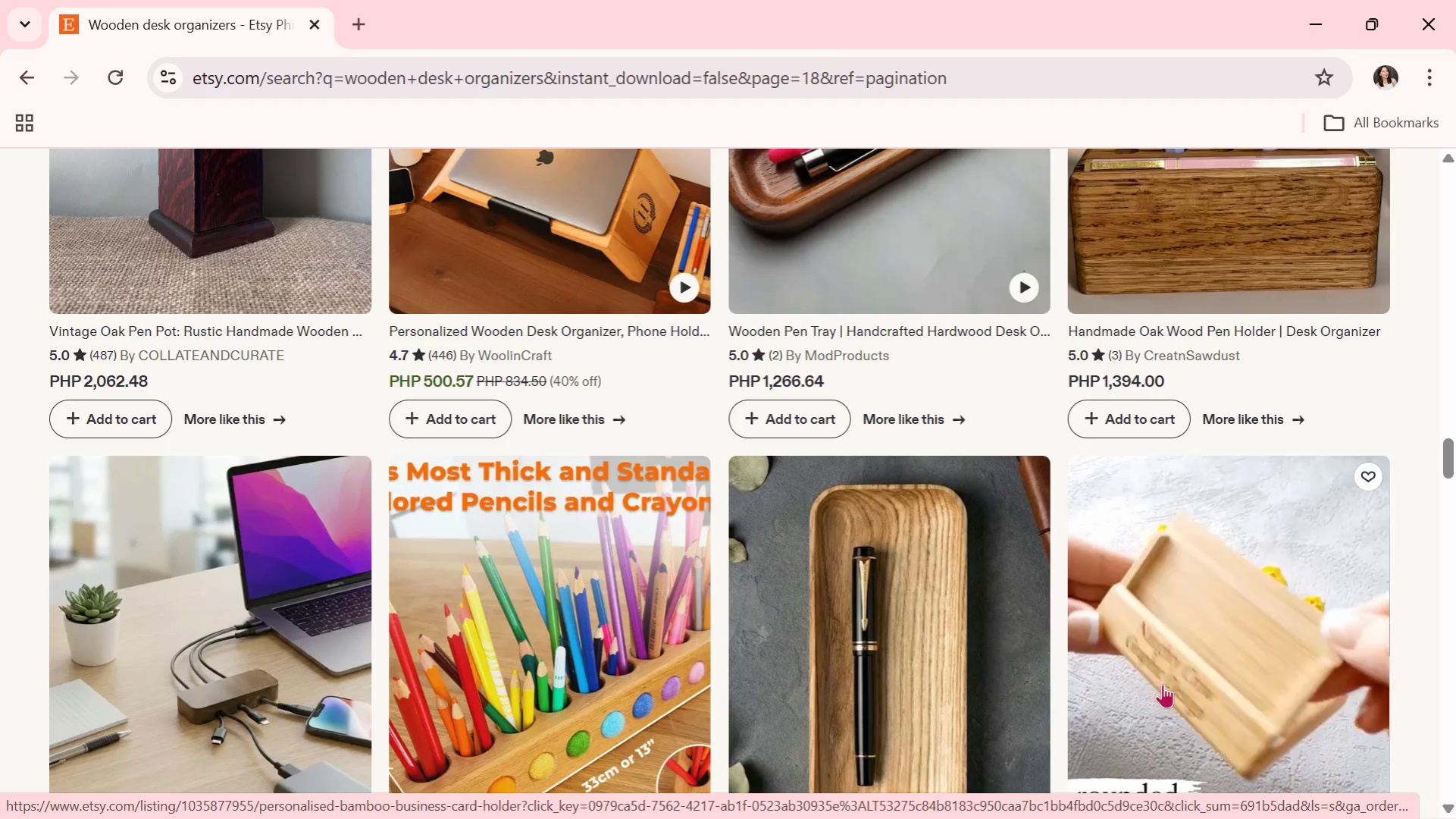 
wait(16.52)
 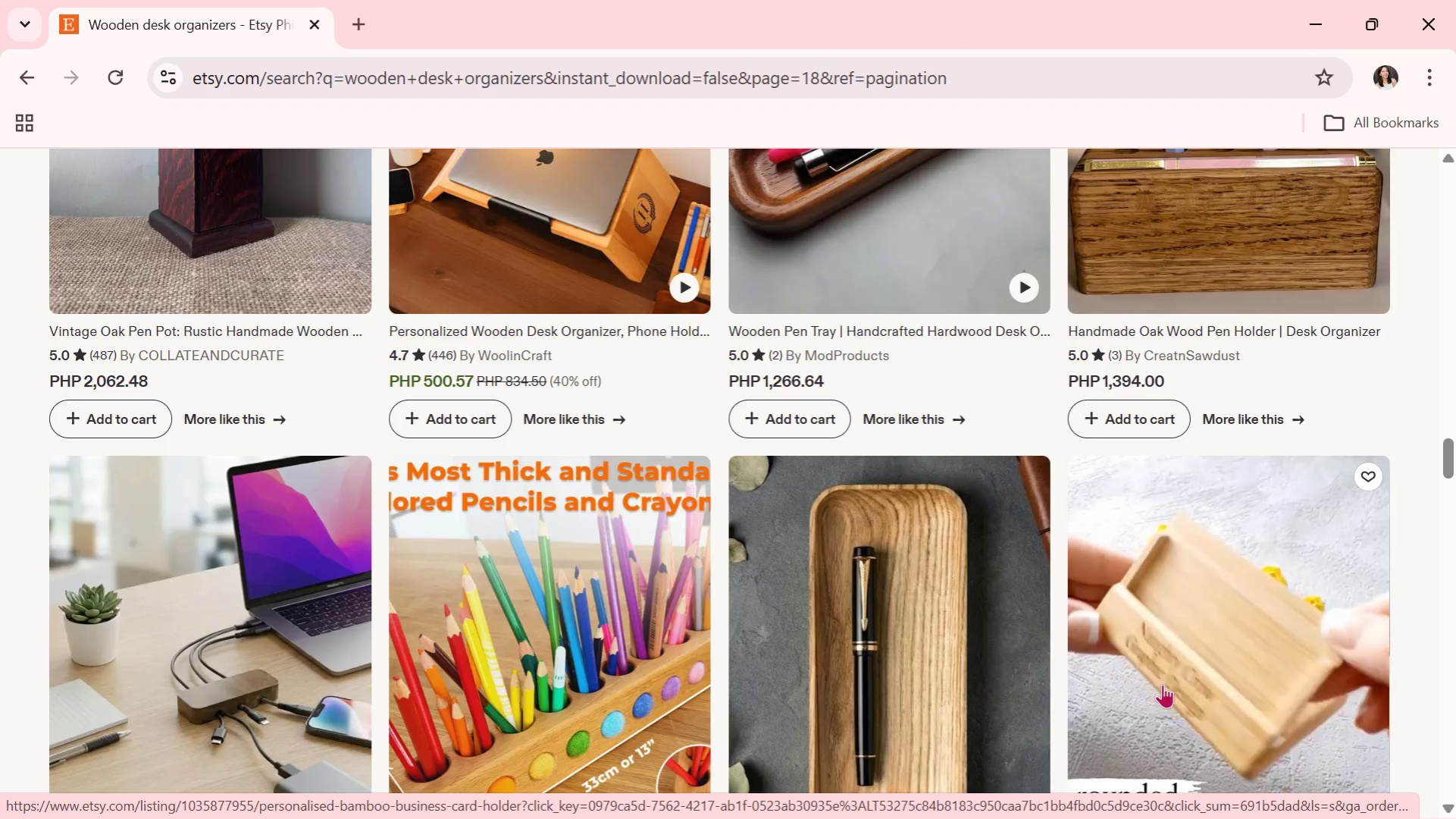 
scroll: coordinate [652, 576], scroll_direction: down, amount: 3.0
 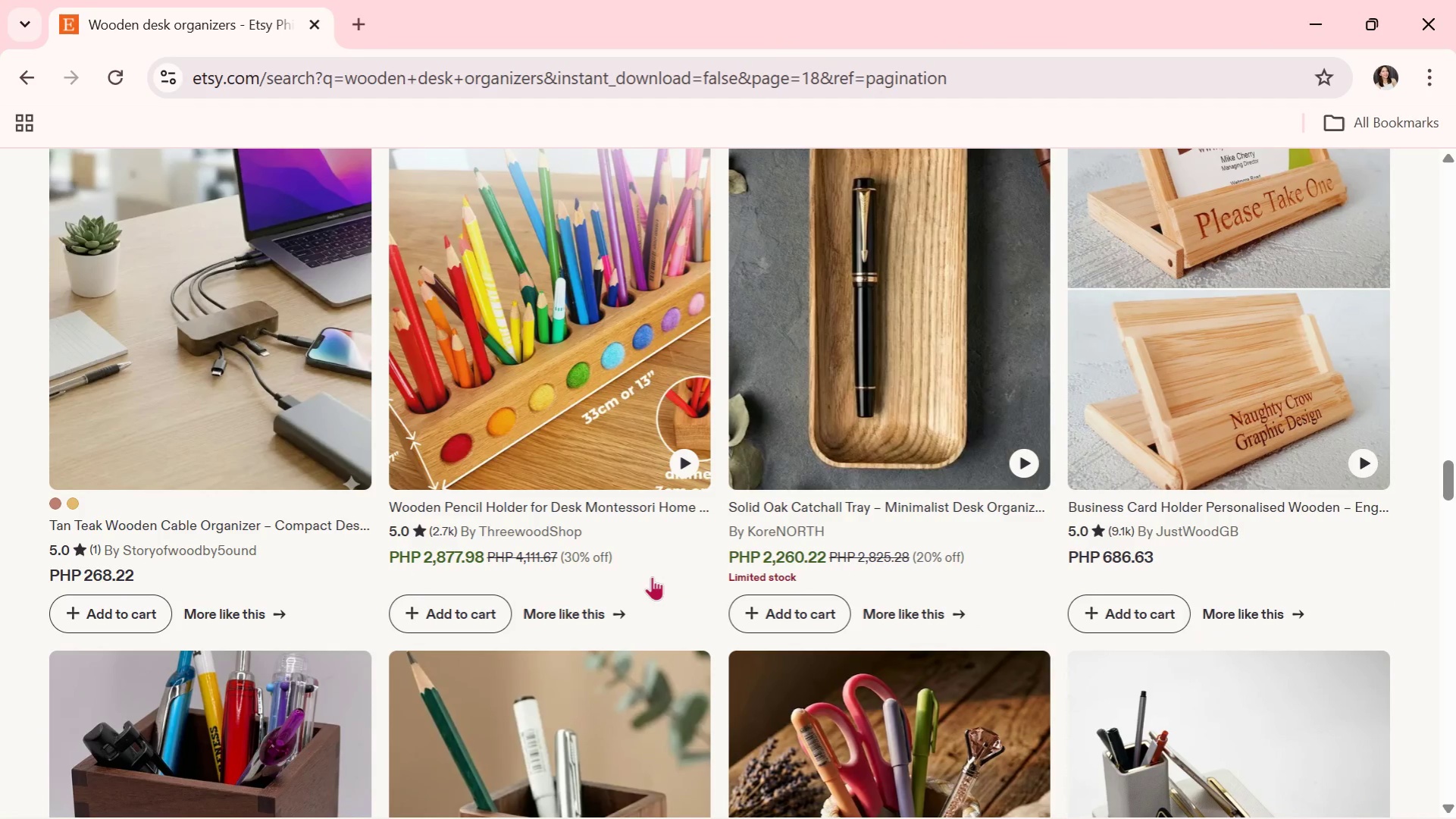 
wait(10.4)
 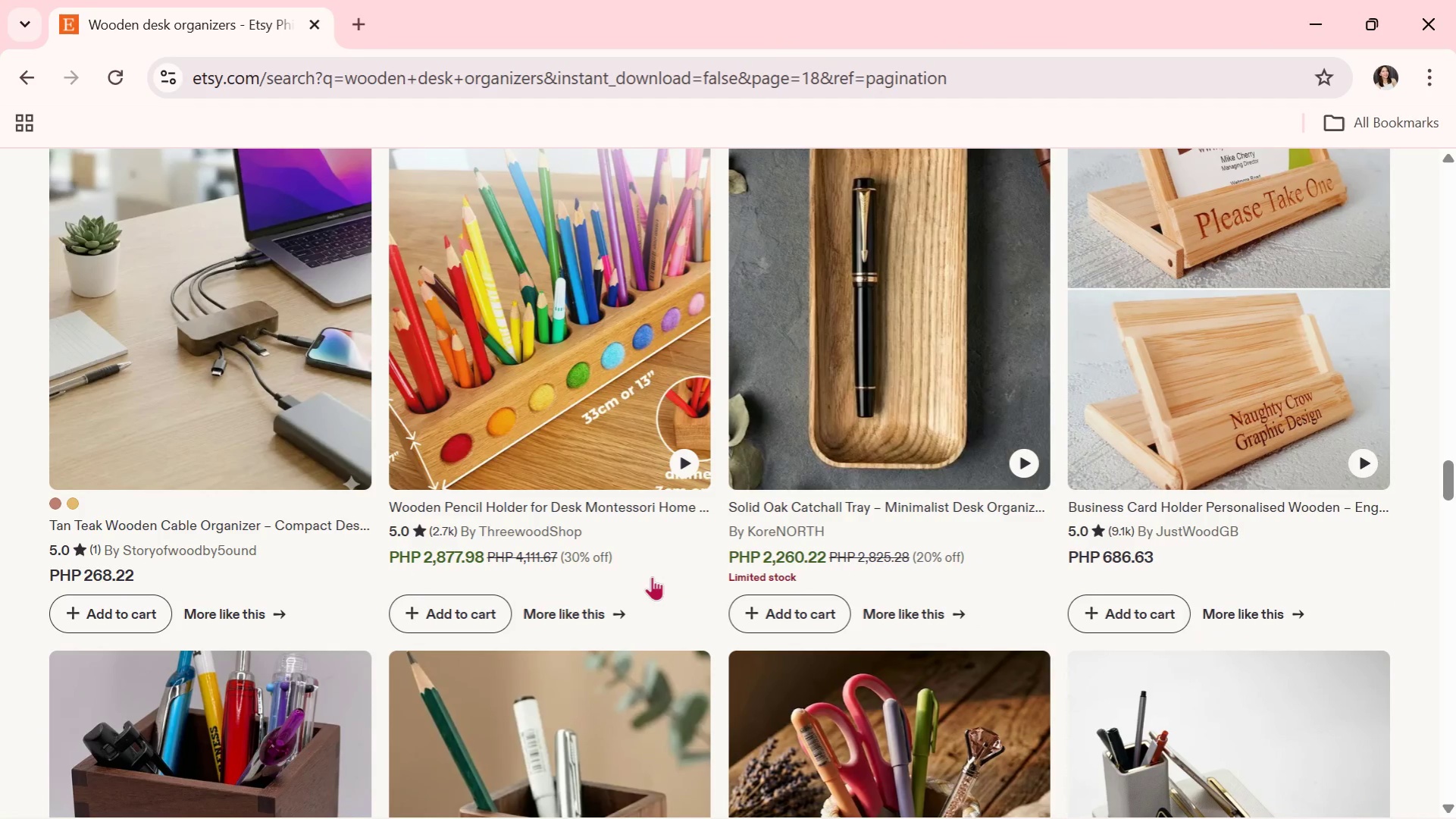 
scroll: coordinate [652, 576], scroll_direction: down, amount: 1.0
 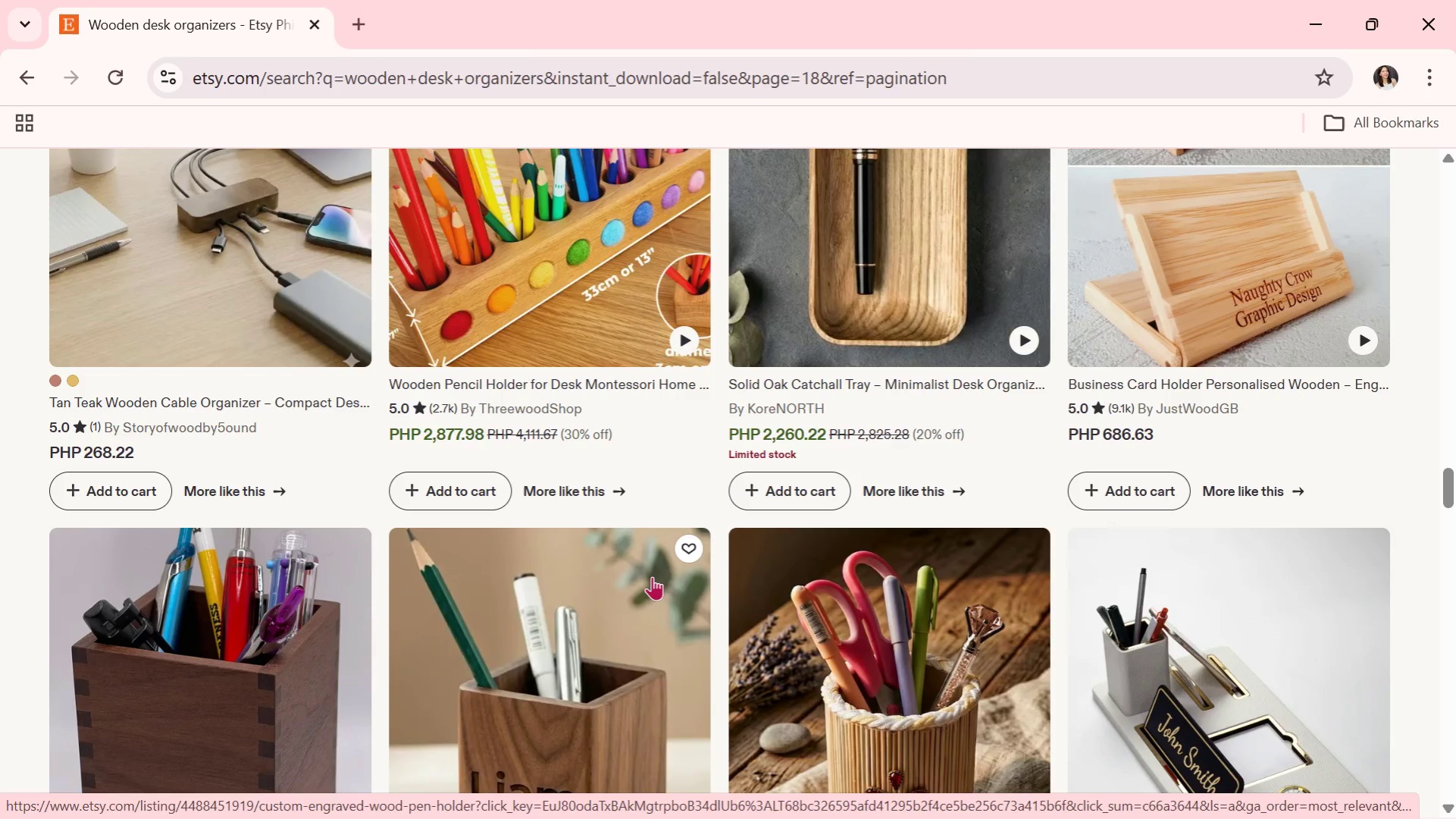 
wait(7.22)
 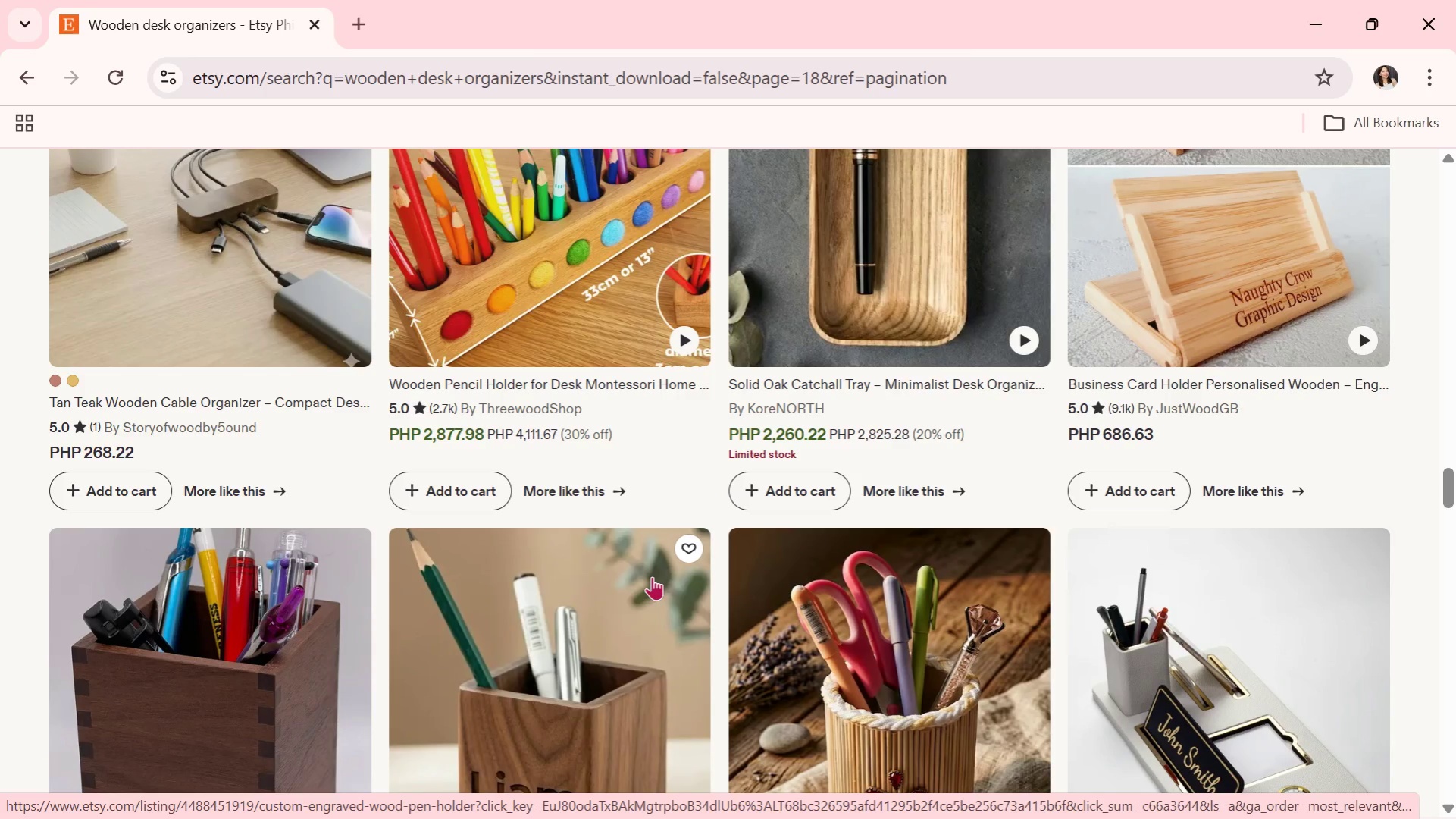 
scroll: coordinate [652, 576], scroll_direction: down, amount: 2.0
 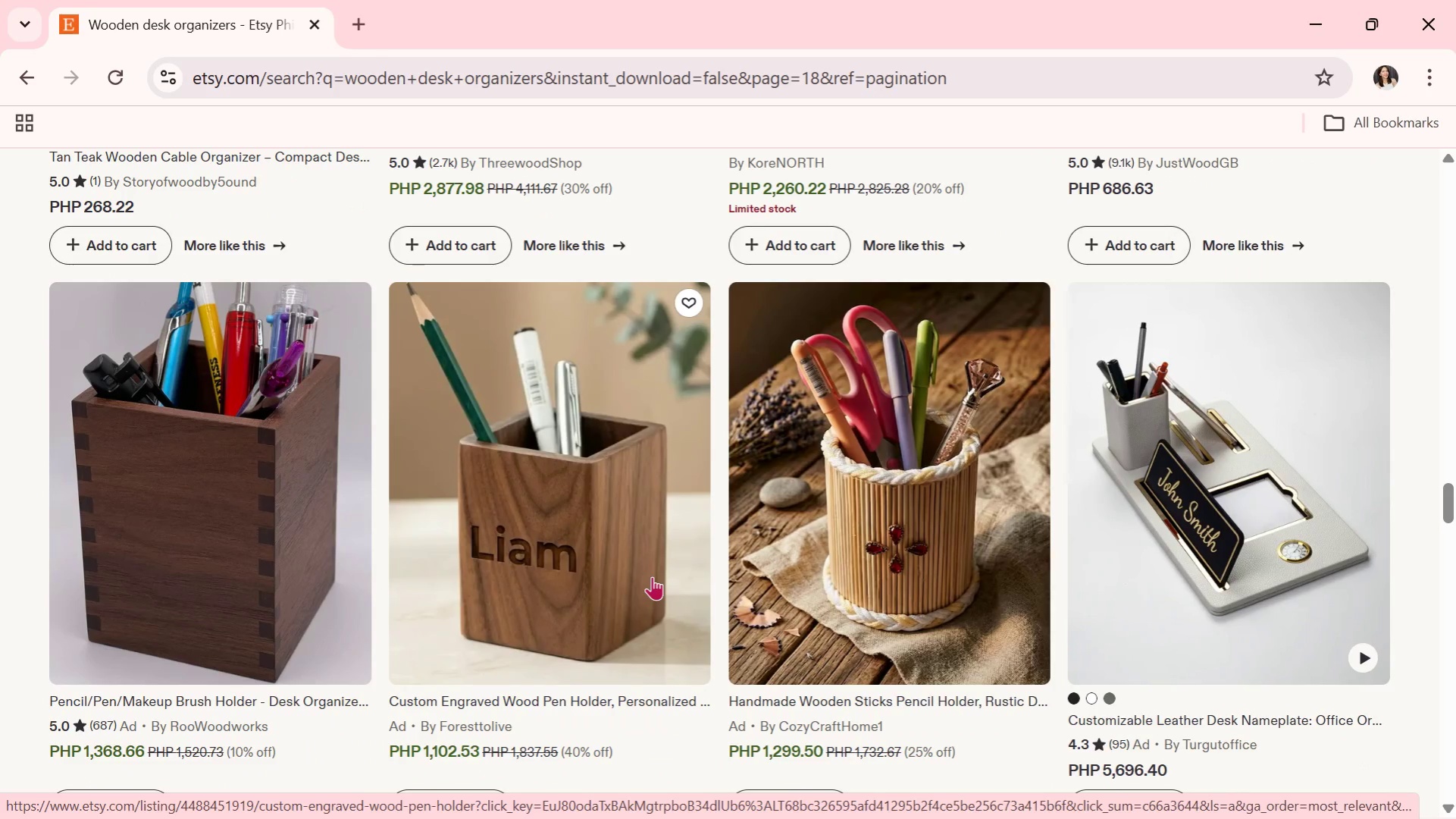 
wait(9.27)
 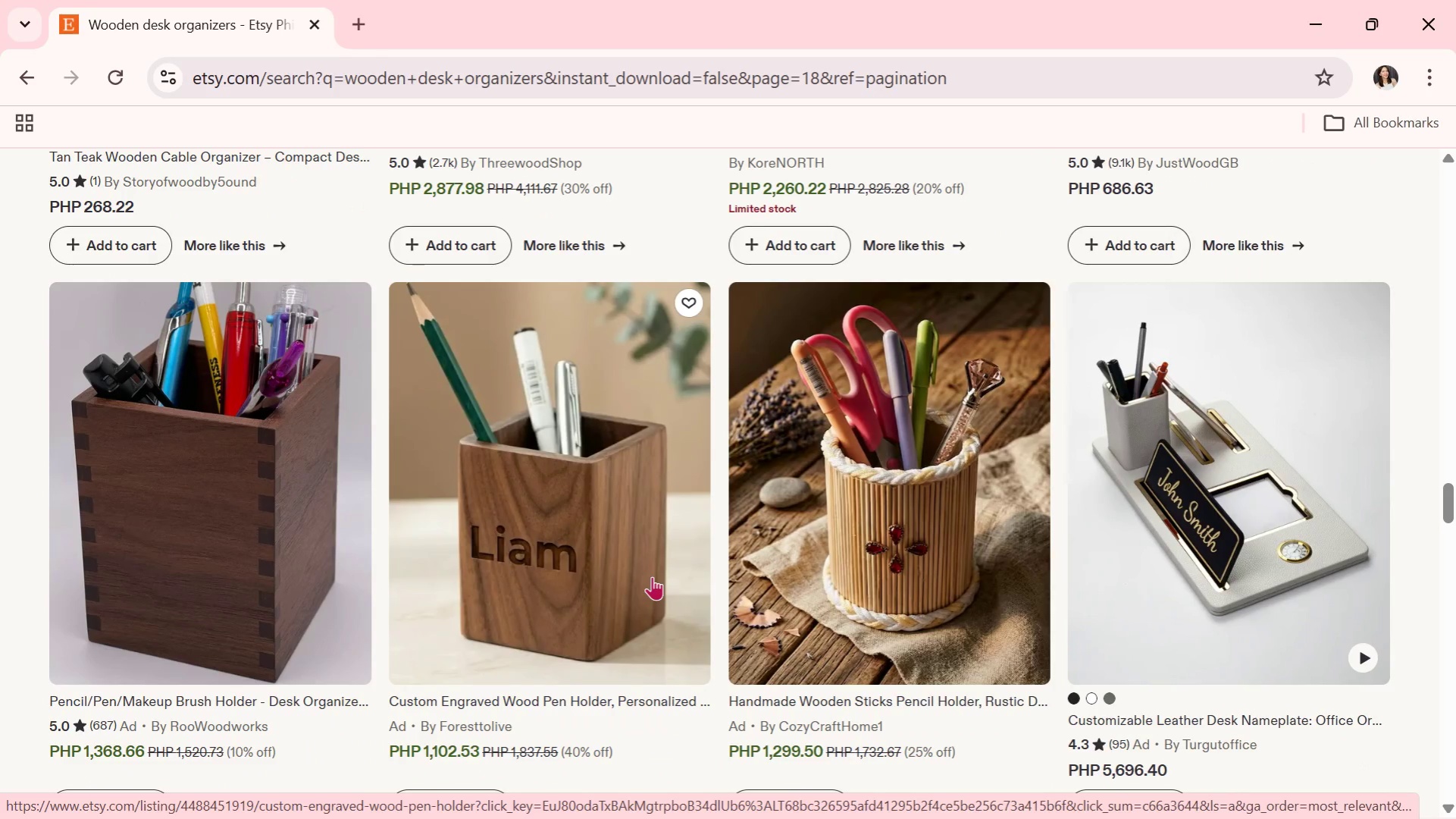 
scroll: coordinate [814, 337], scroll_direction: down, amount: 3.0
 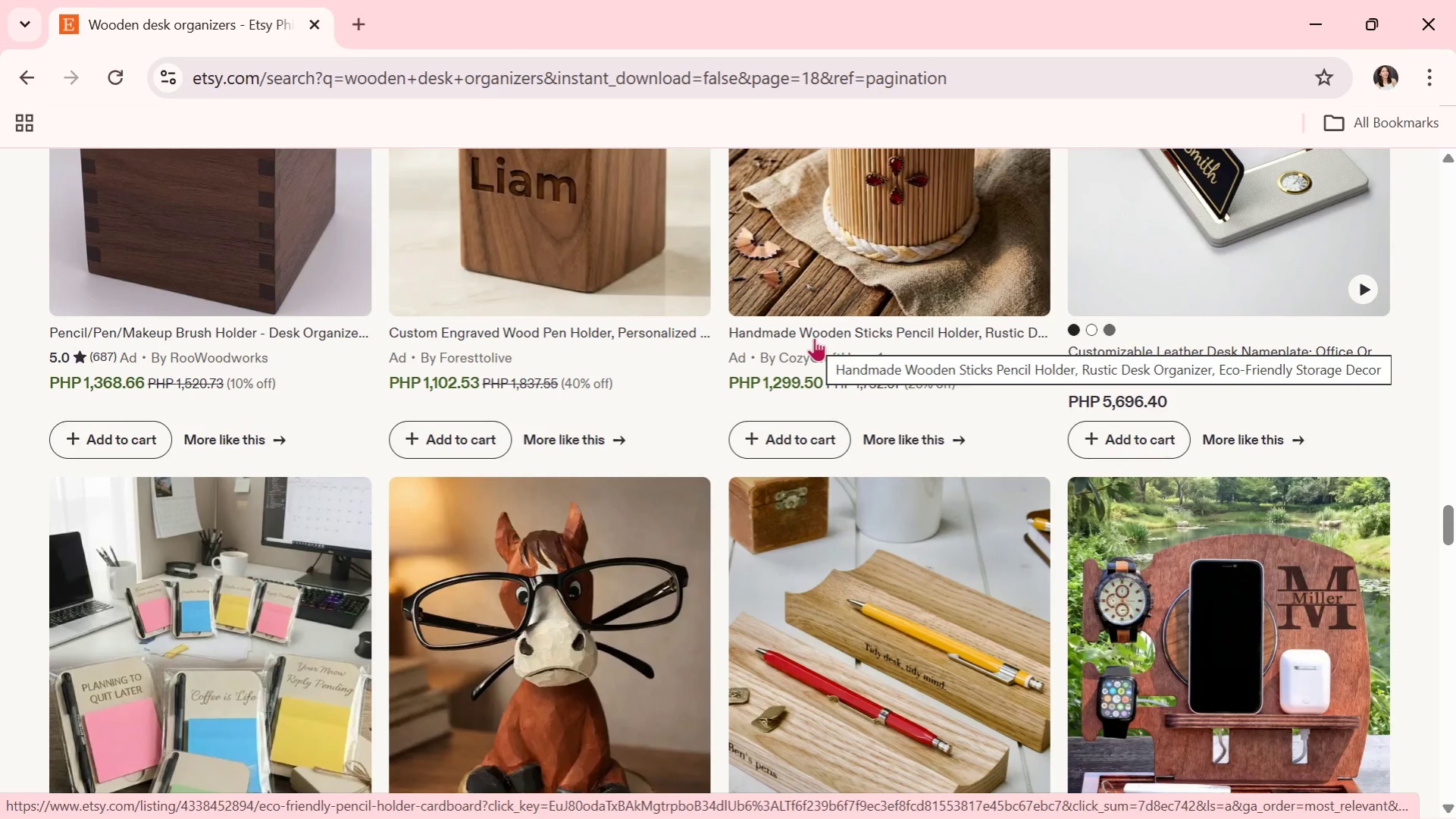 
wait(9.07)
 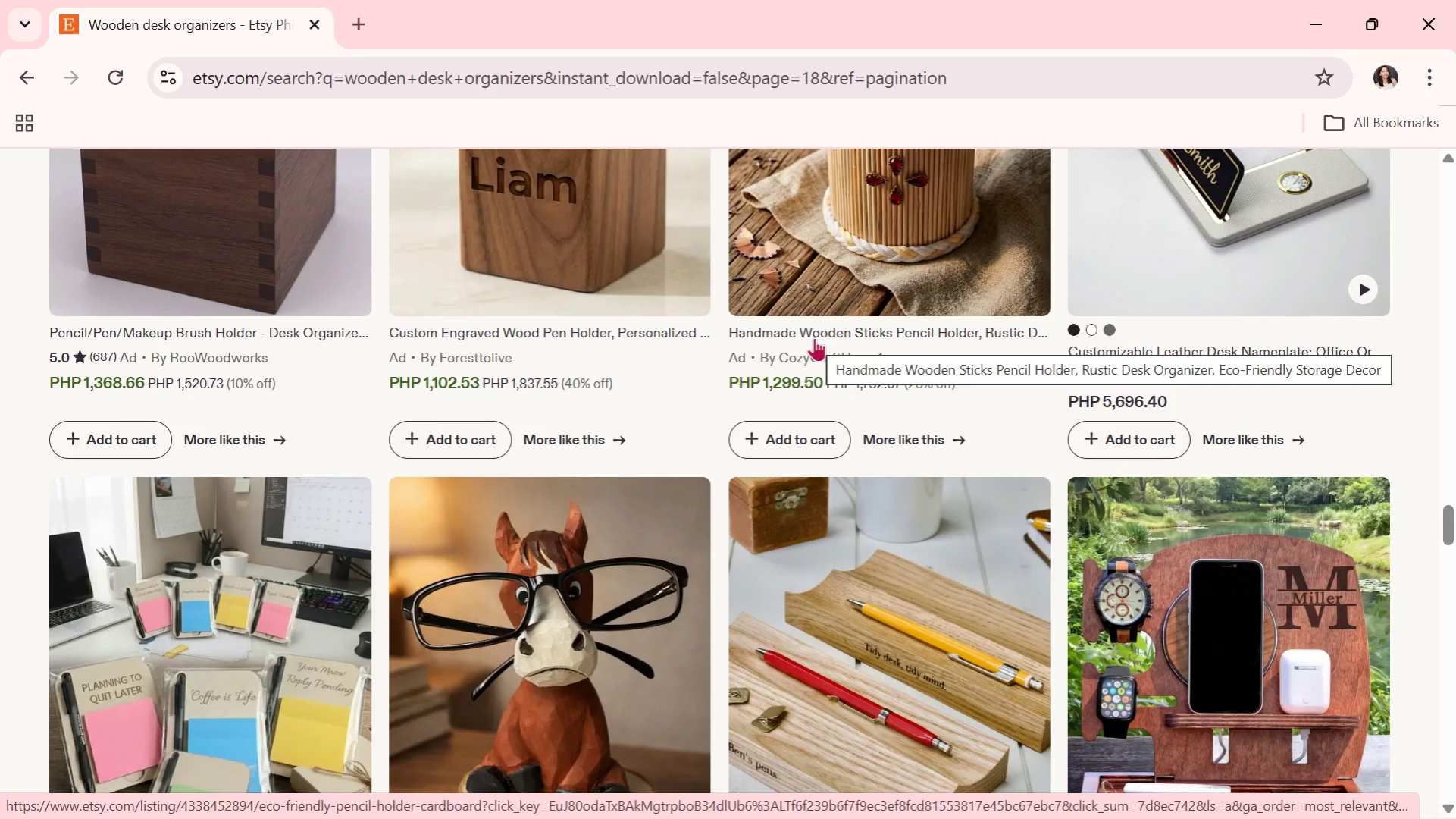 
scroll: coordinate [351, 352], scroll_direction: down, amount: 4.0
 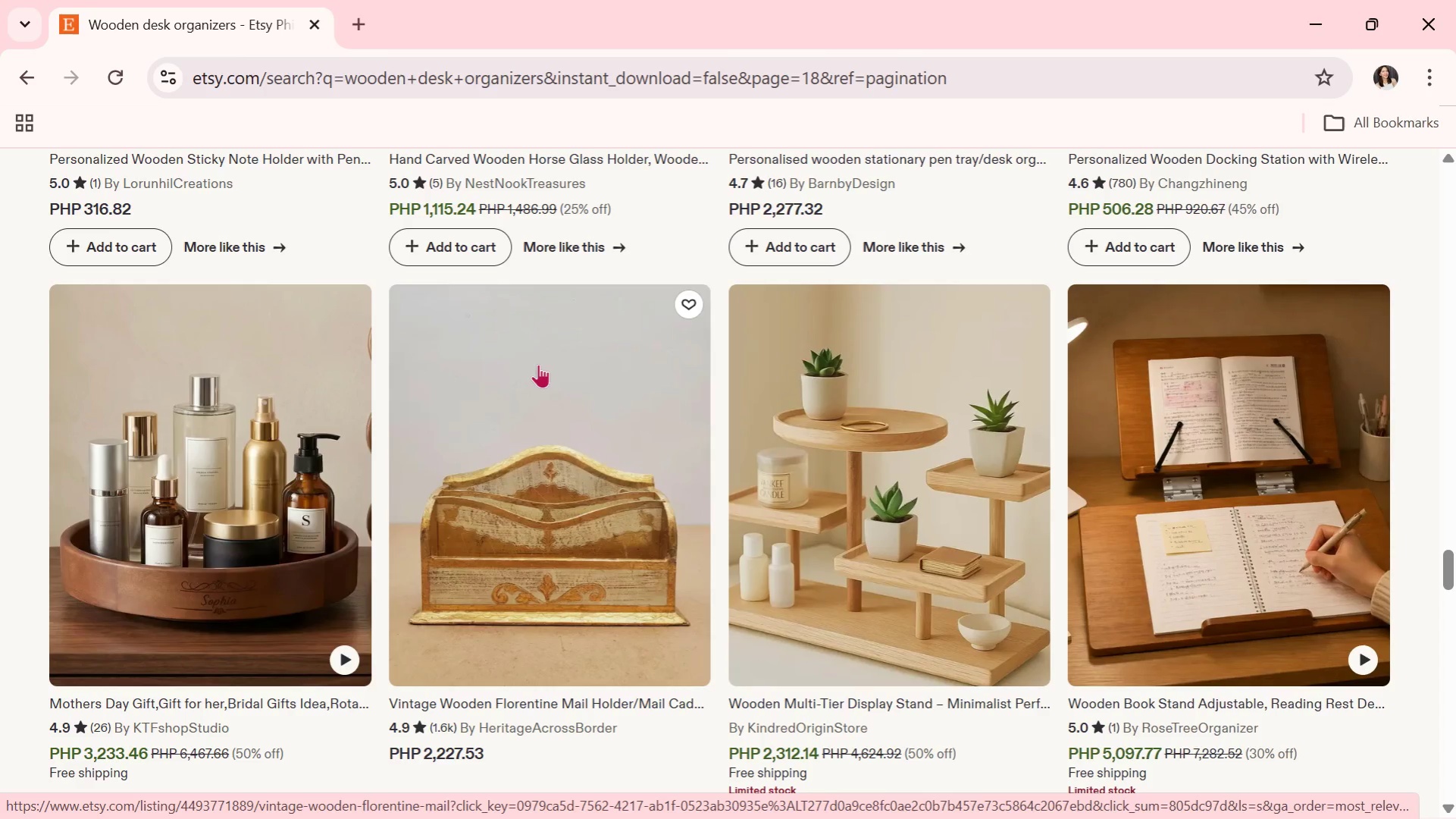 
wait(8.96)
 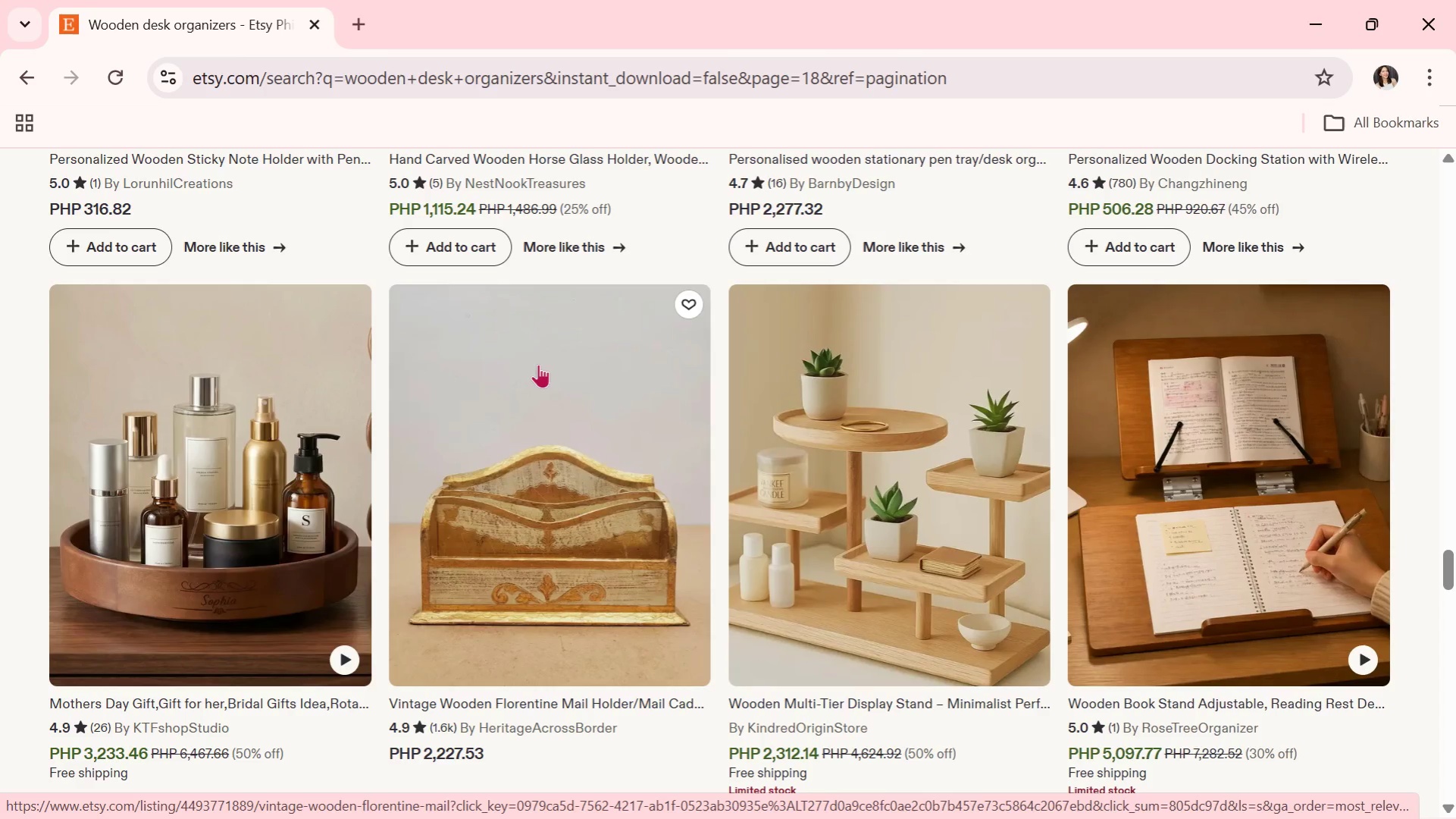 
scroll: coordinate [538, 364], scroll_direction: down, amount: 2.0
 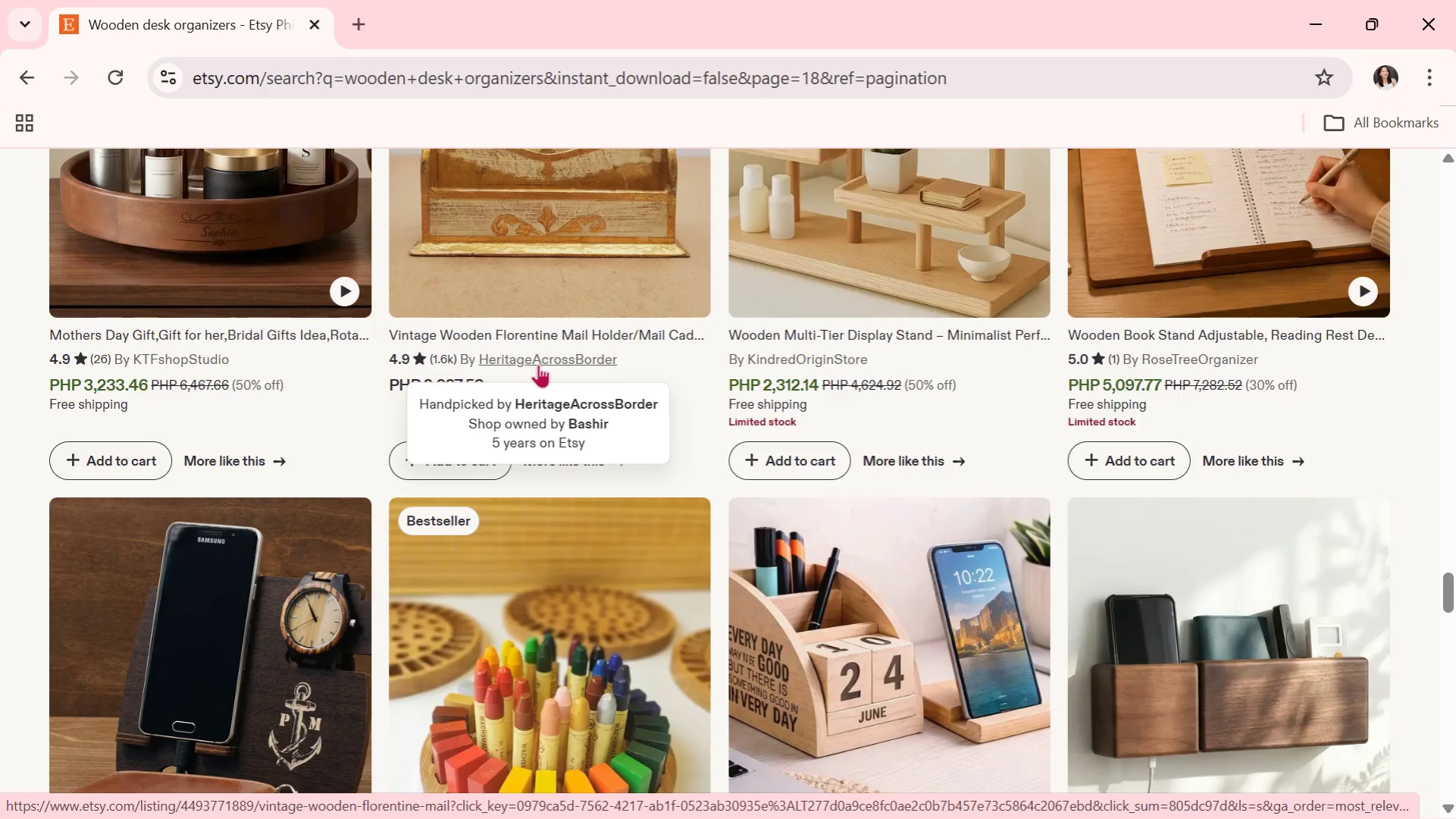 
wait(6.63)
 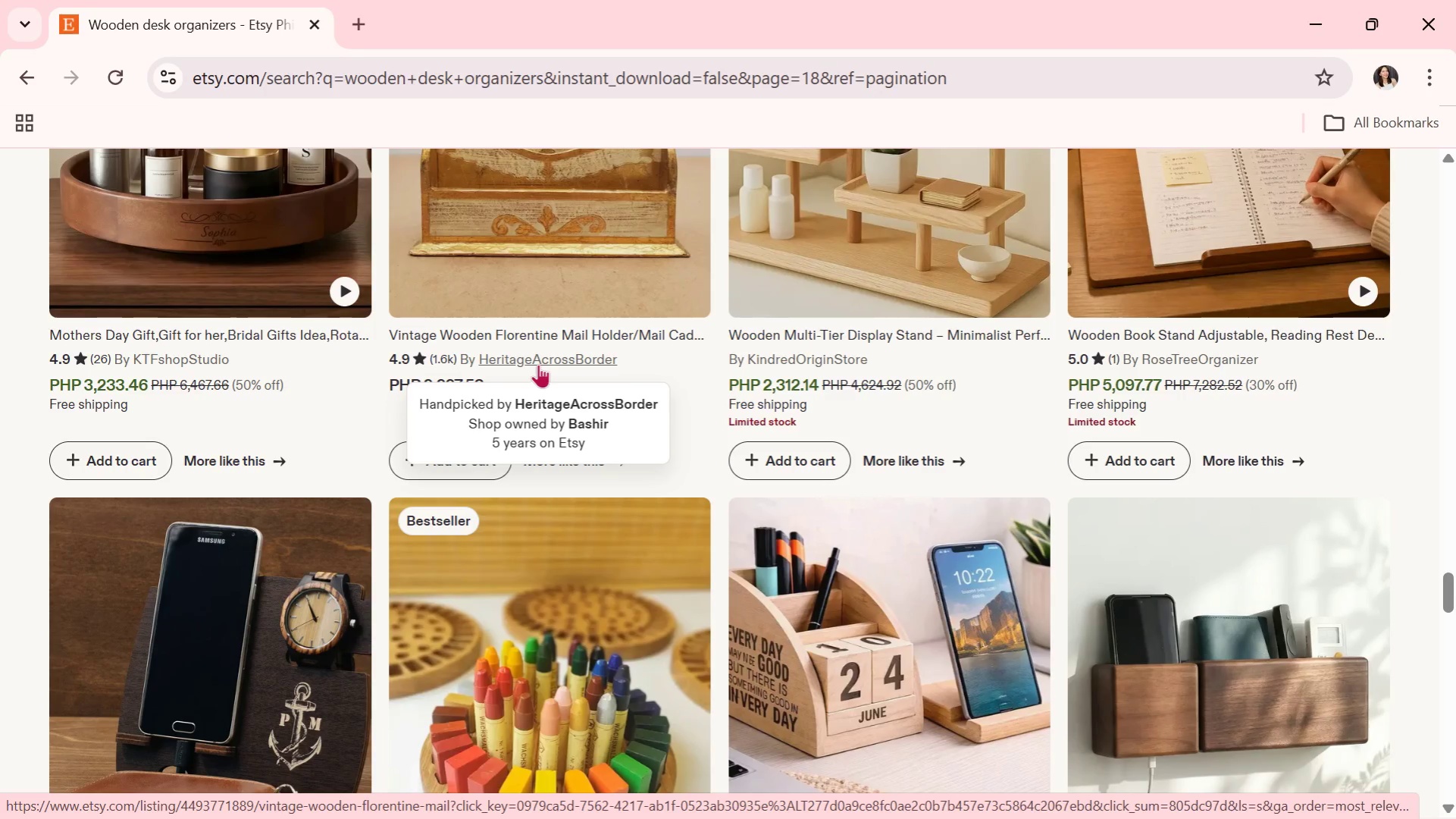 
scroll: coordinate [741, 334], scroll_direction: down, amount: 9.0
 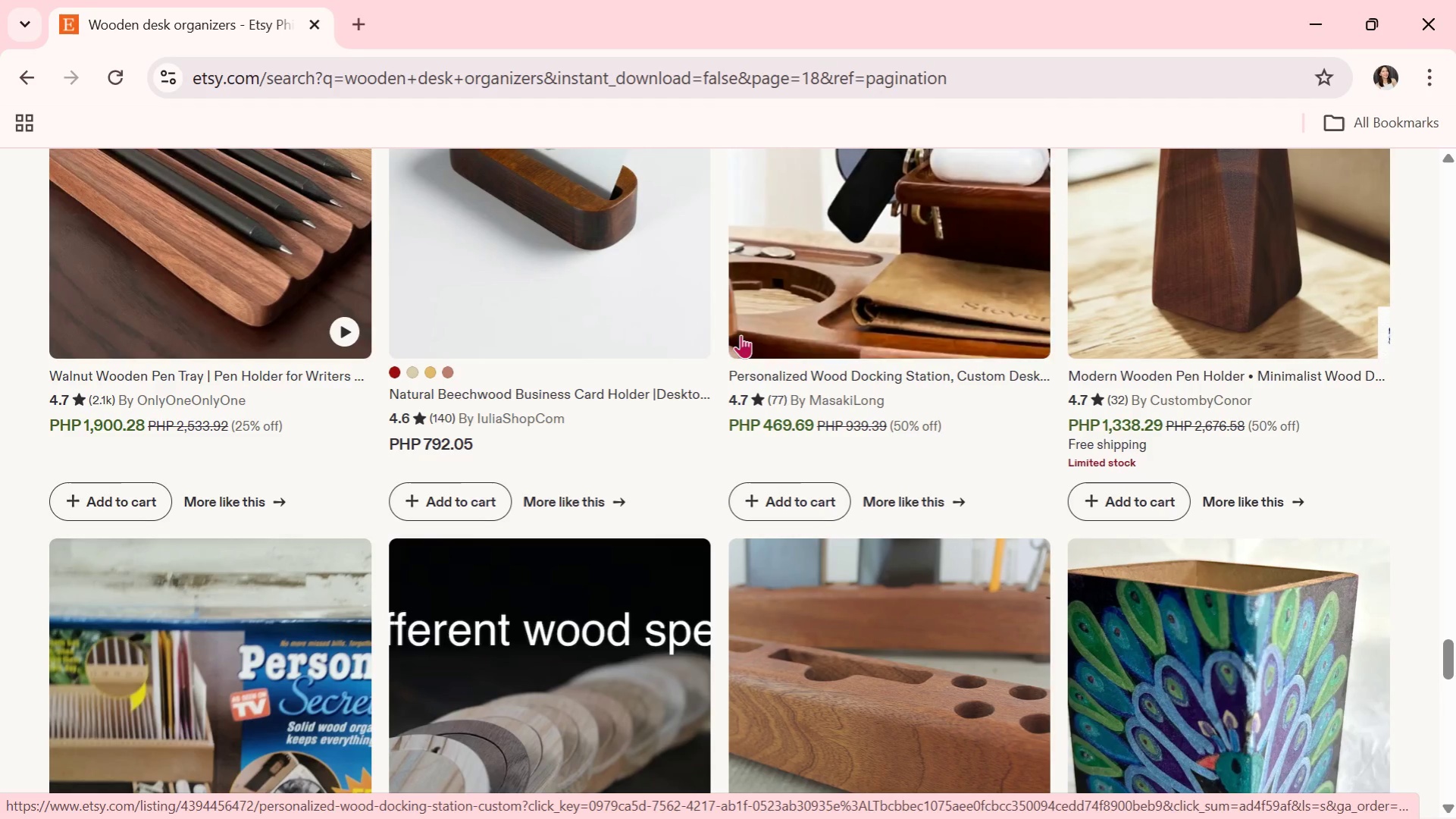 
wait(11.43)
 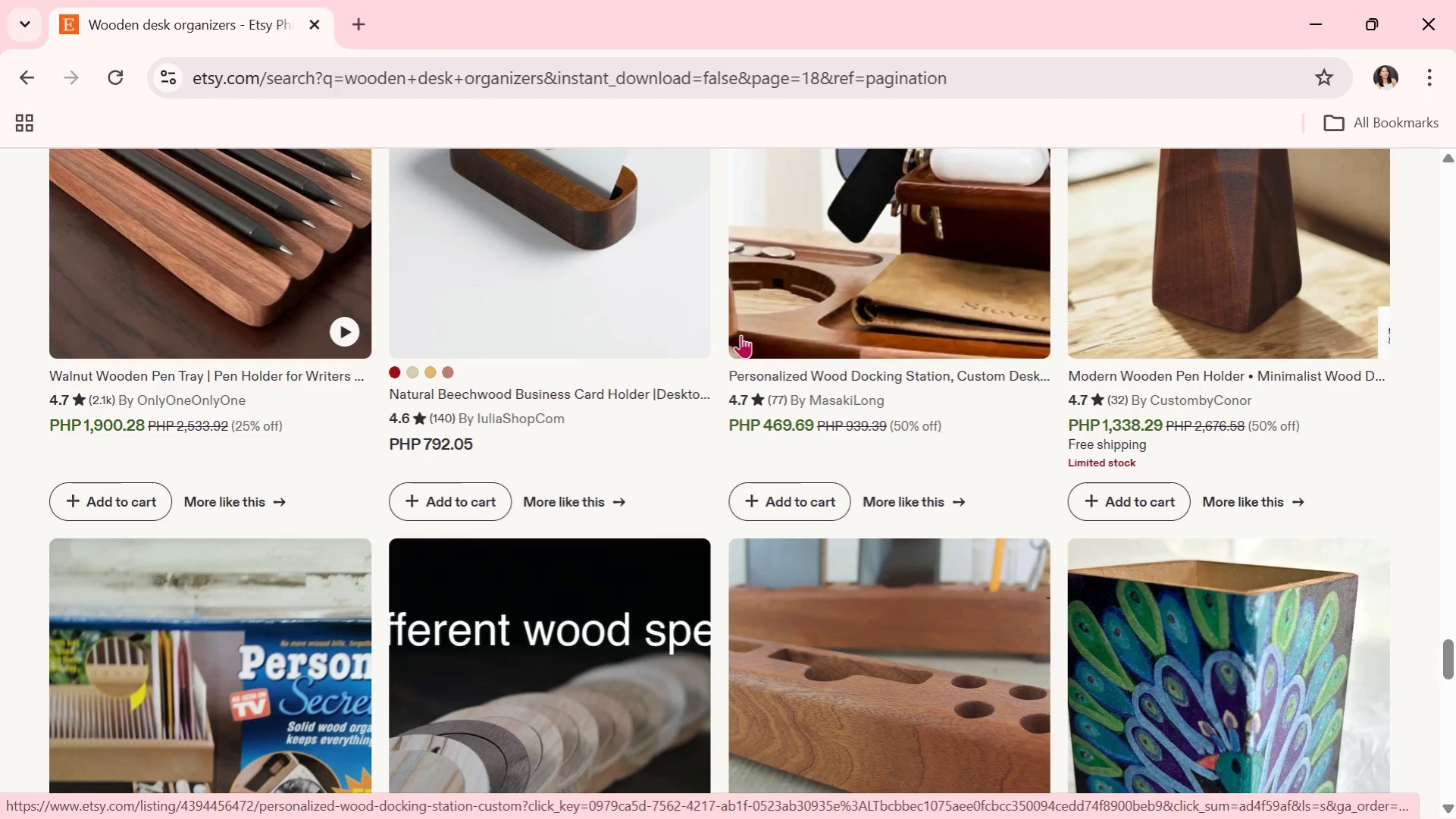 
scroll: coordinate [741, 334], scroll_direction: down, amount: 8.0
 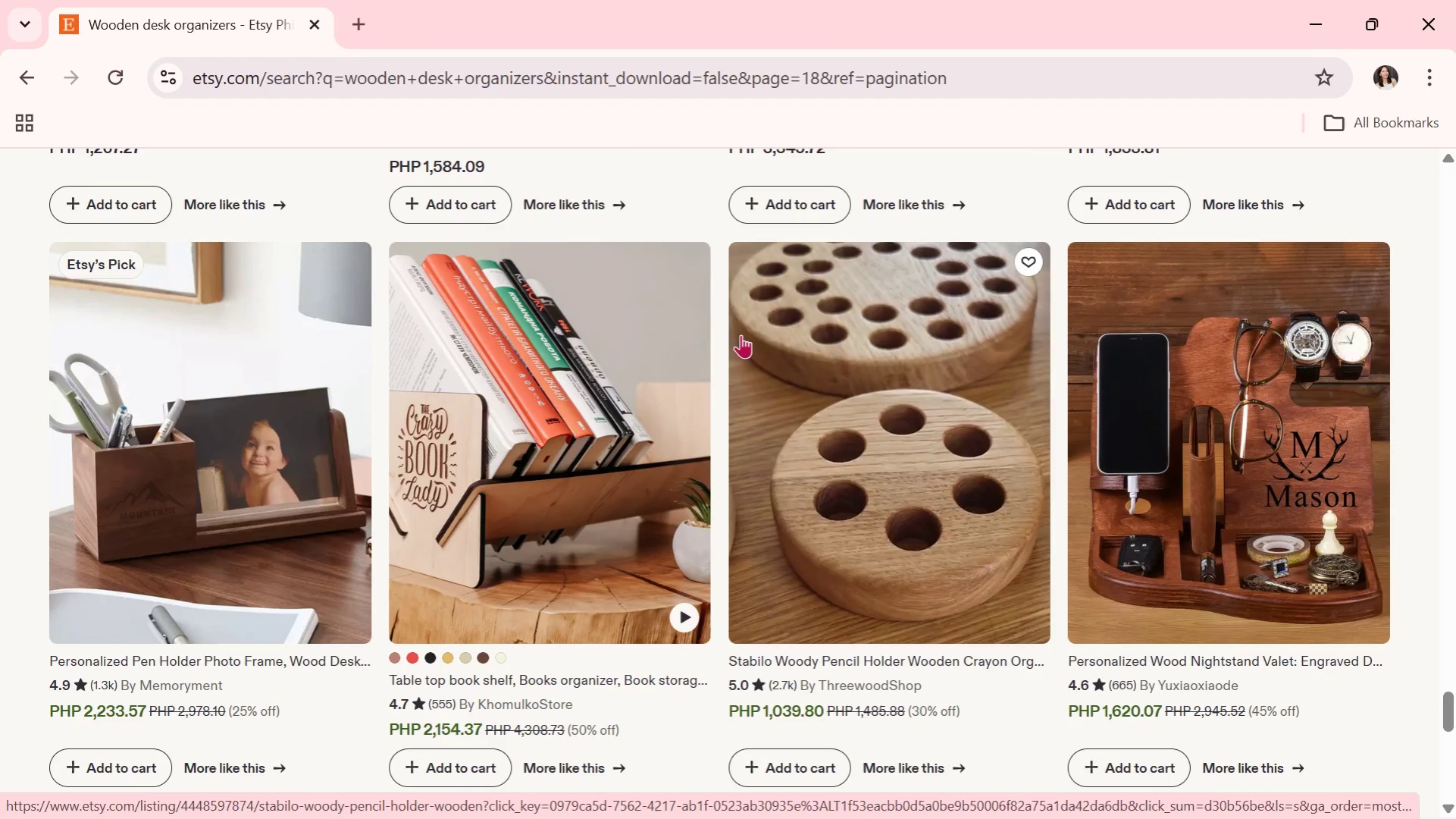 
wait(13.91)
 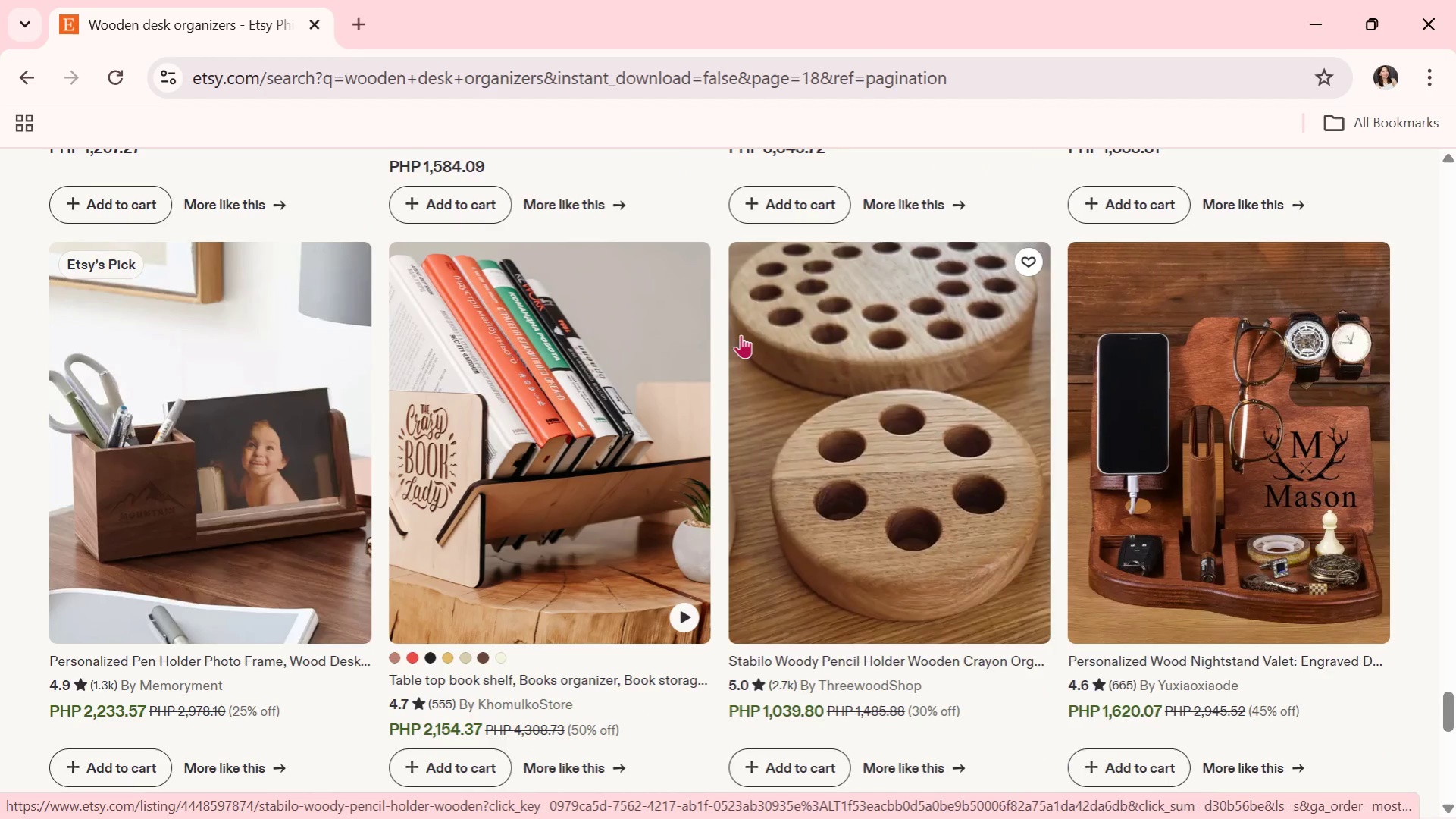 
scroll: coordinate [741, 334], scroll_direction: down, amount: 2.0
 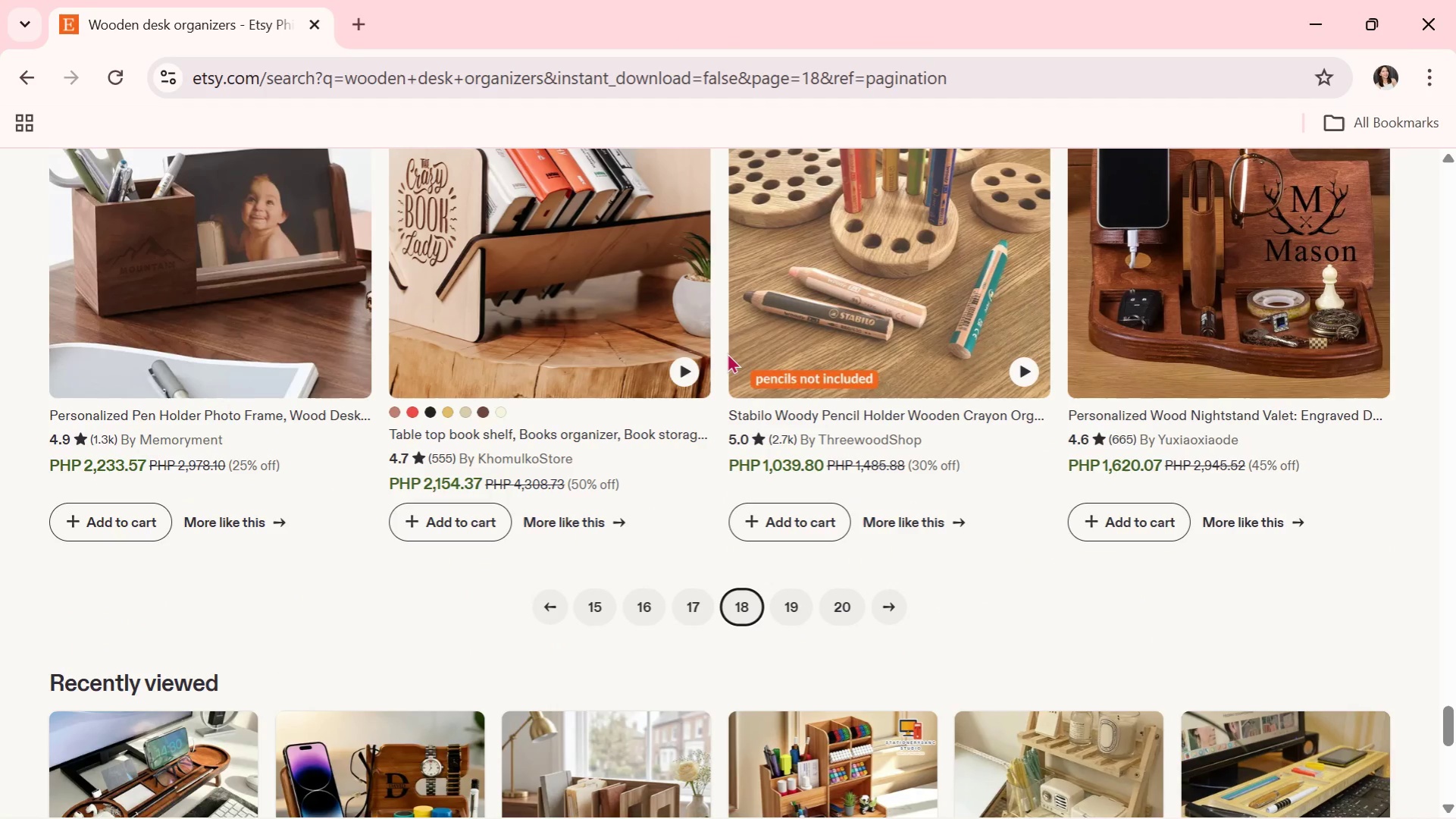 
wait(14.52)
 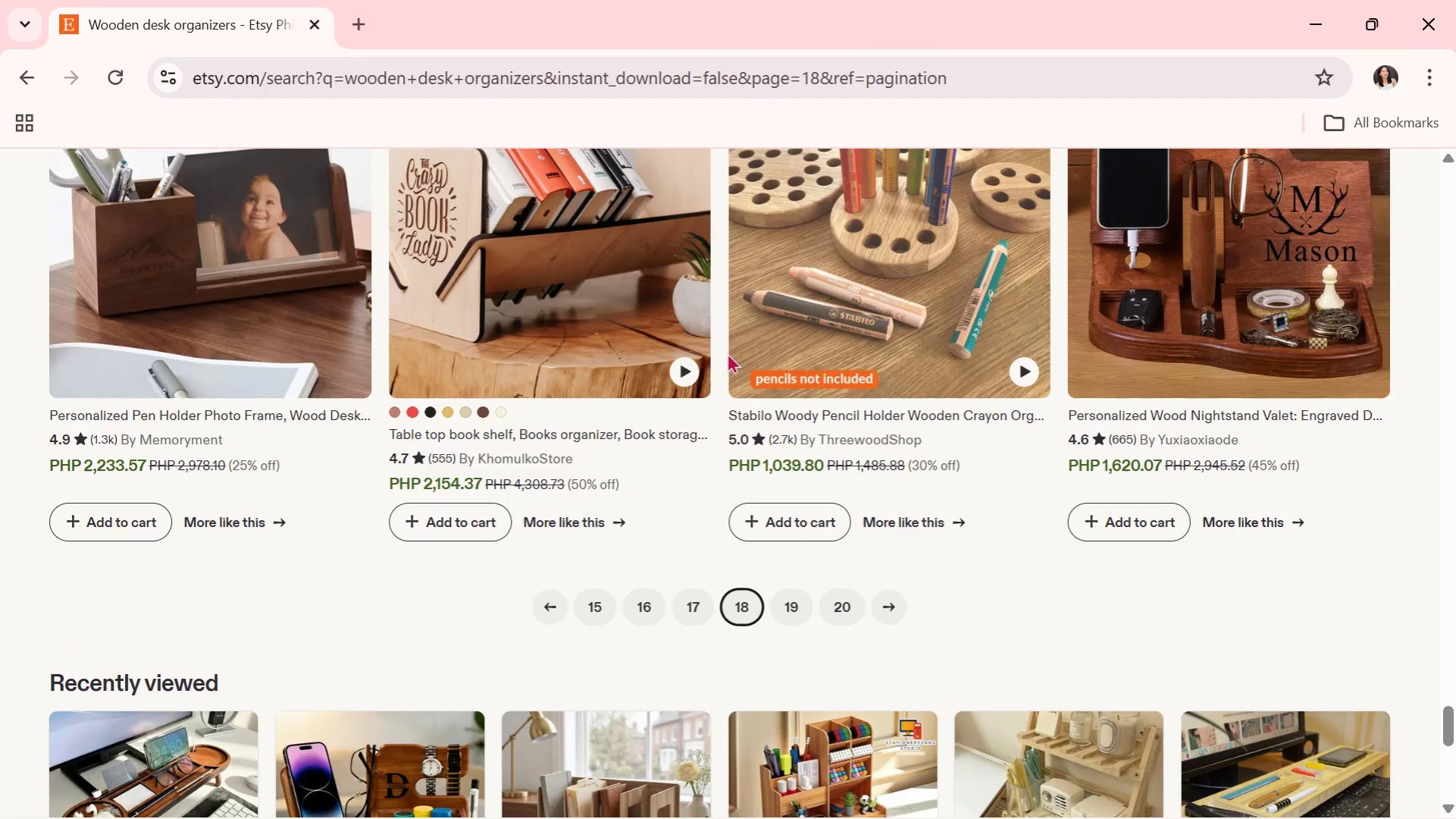 
scroll: coordinate [781, 374], scroll_direction: down, amount: 1.0
 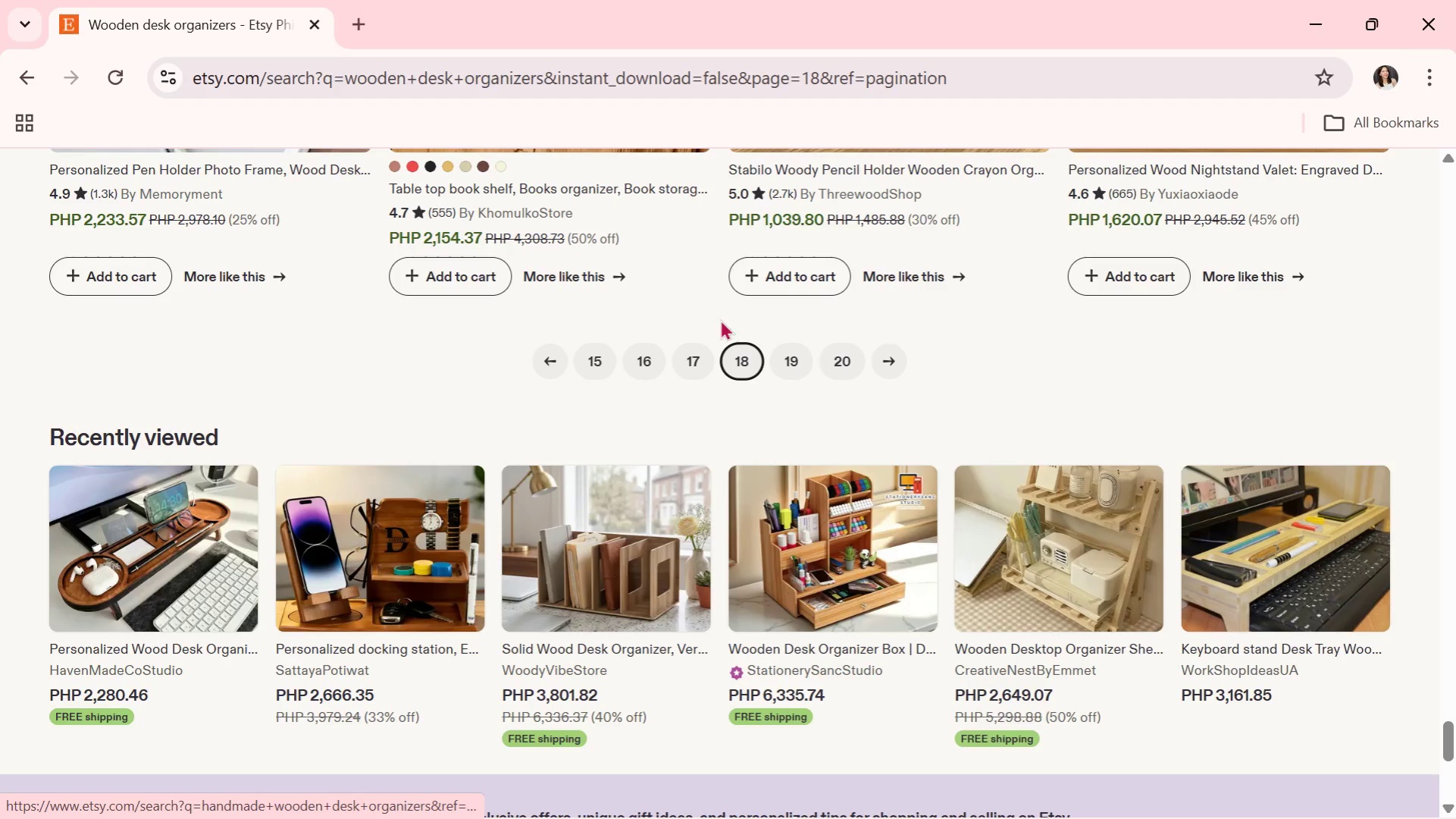 
left_click([786, 352])
 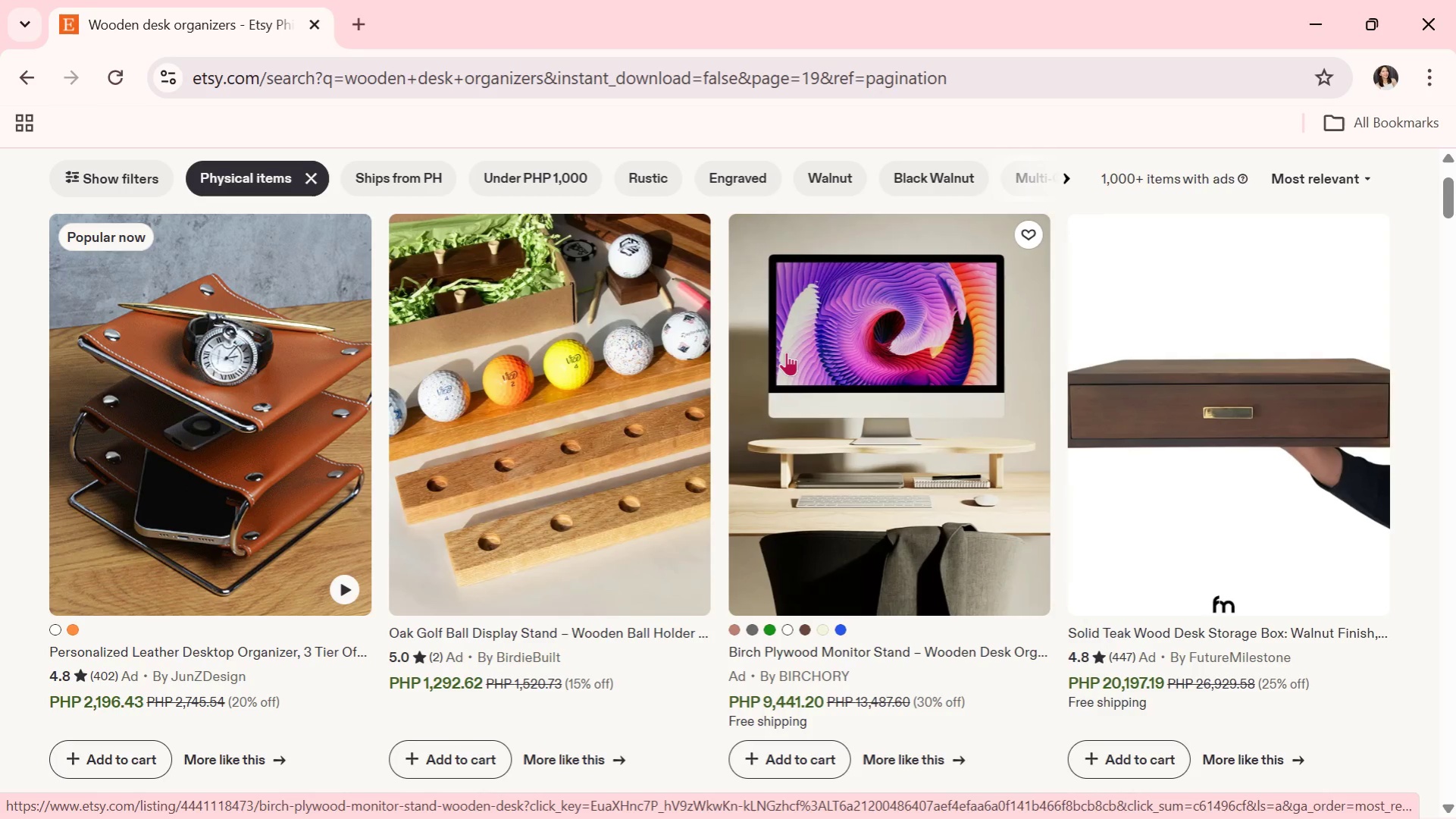 
wait(8.73)
 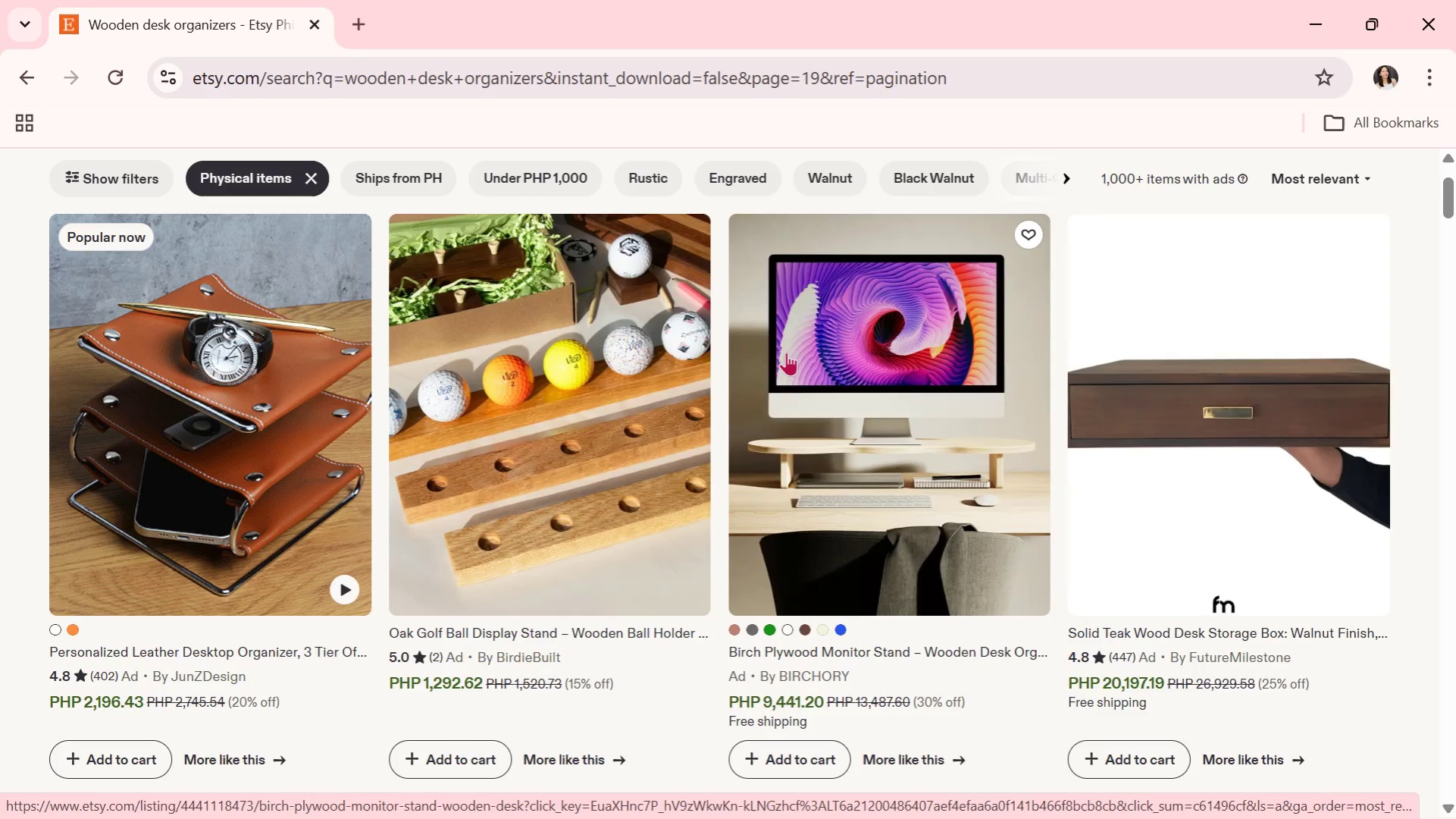 
scroll: coordinate [770, 395], scroll_direction: down, amount: 1.0
 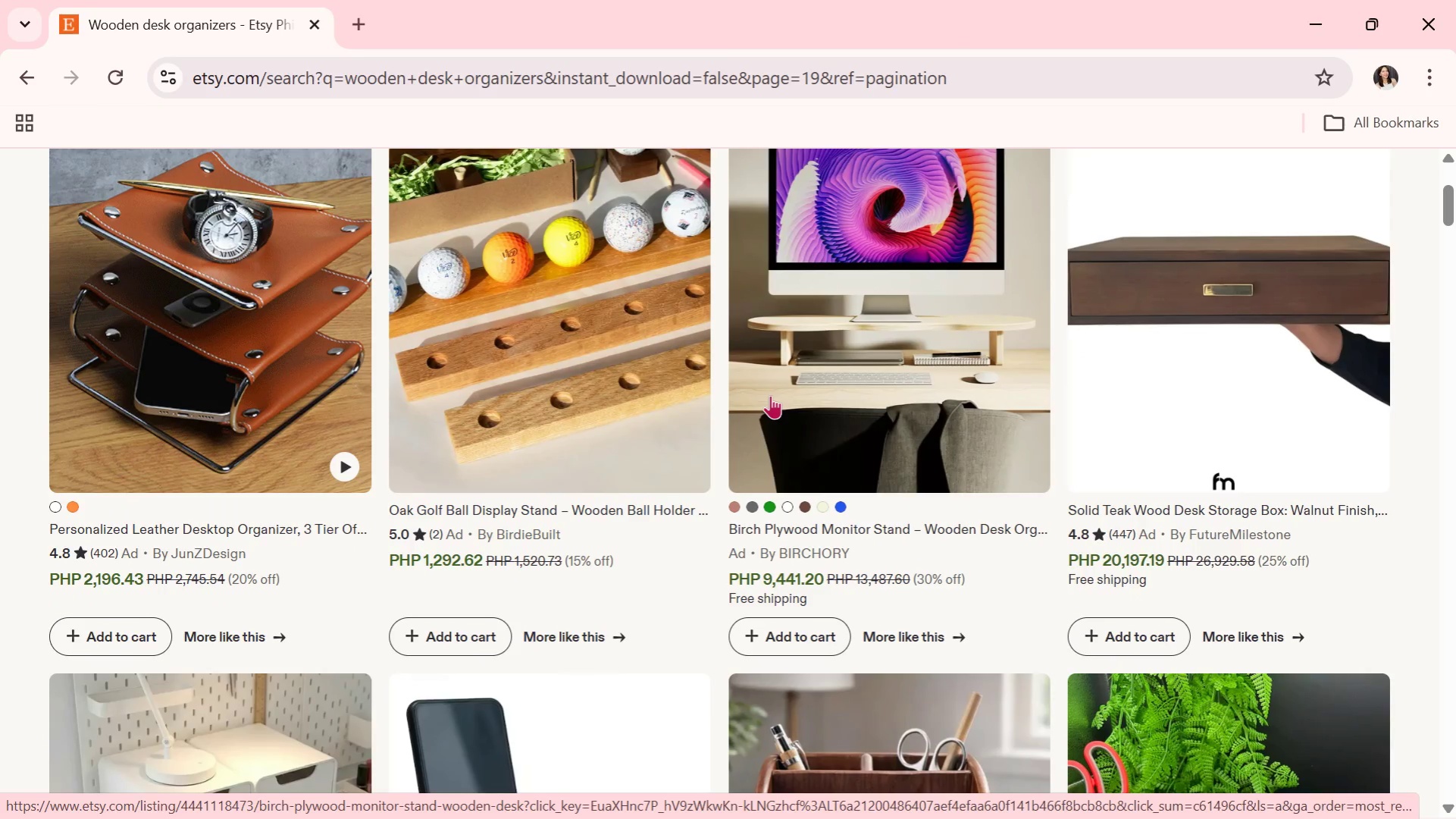 